 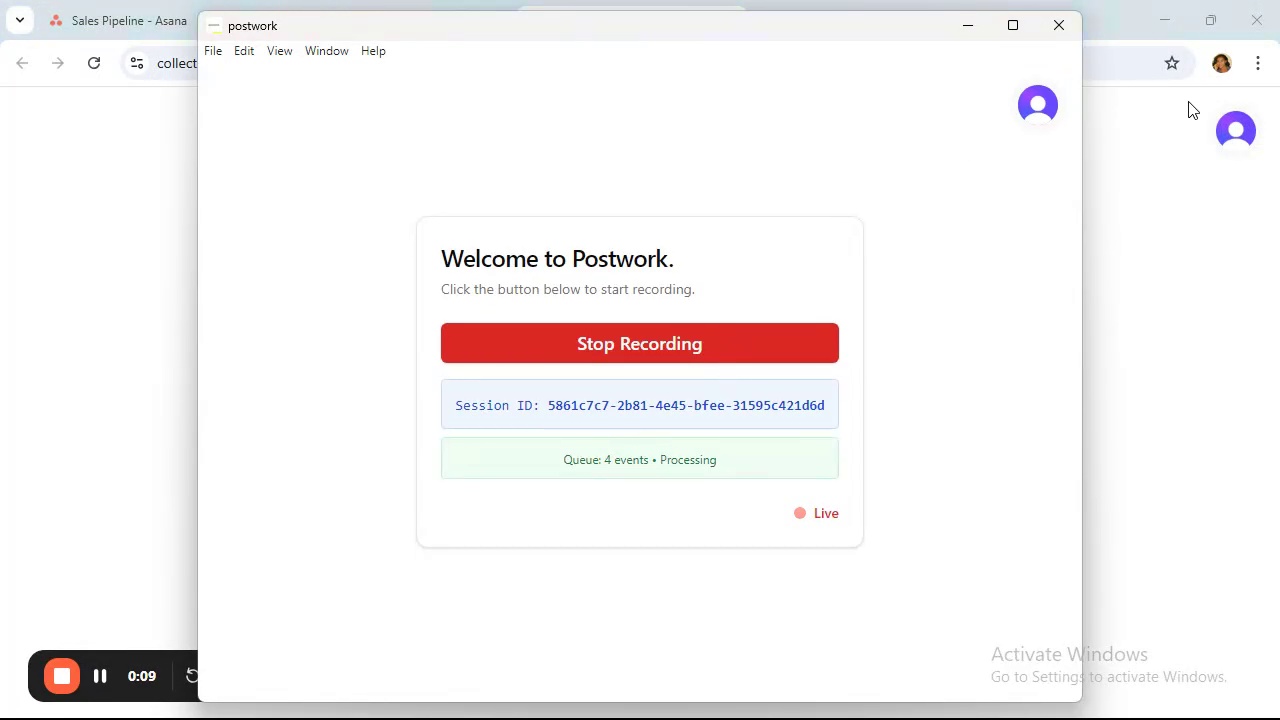 
left_click([974, 29])
 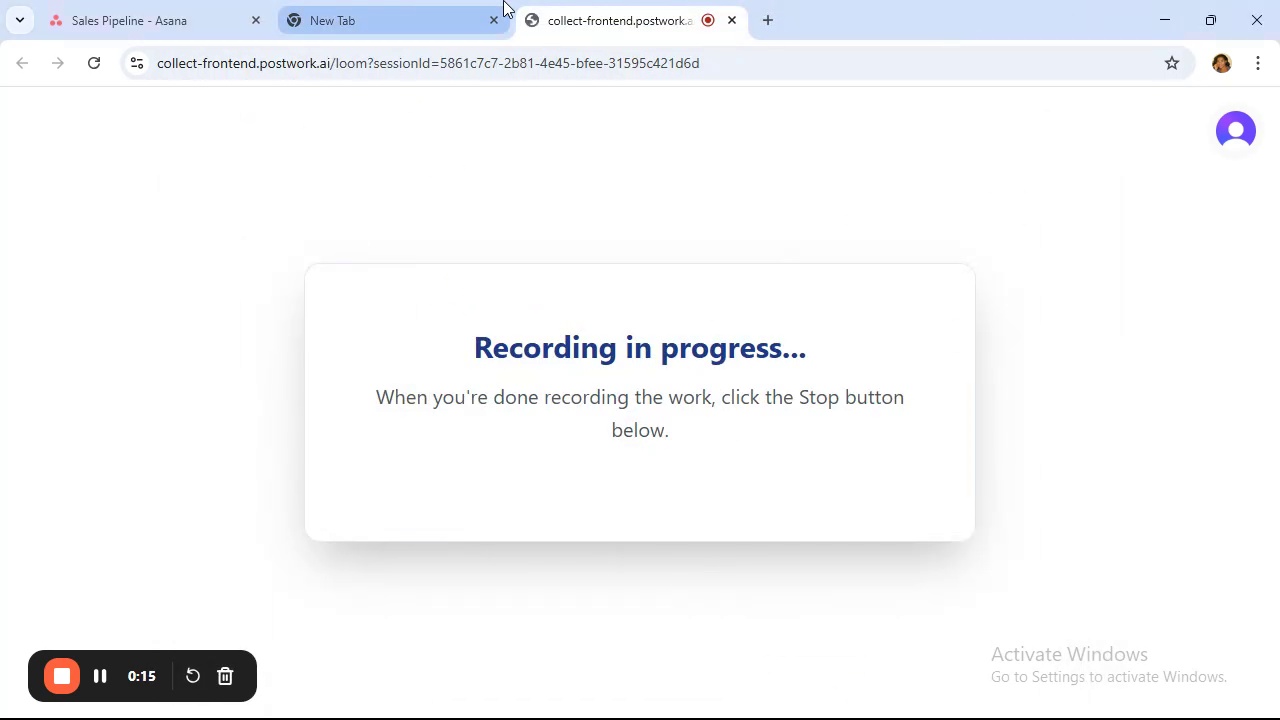 
left_click([444, 17])
 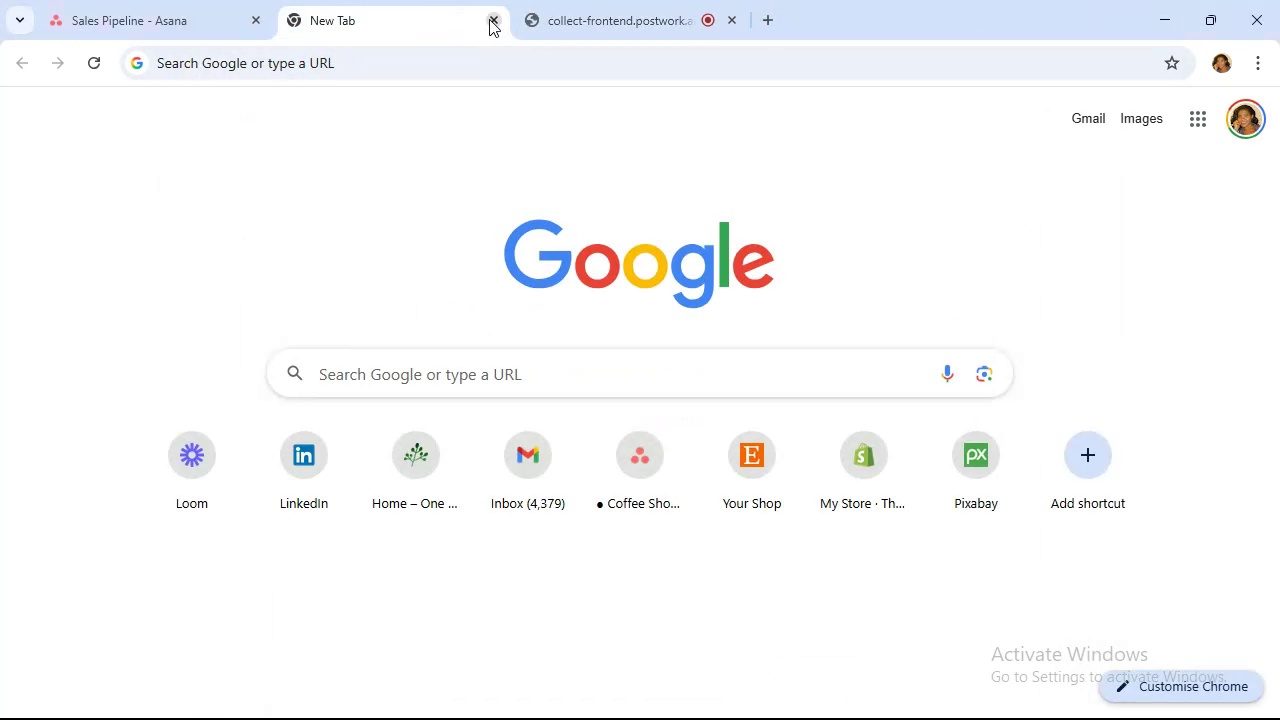 
left_click([489, 19])
 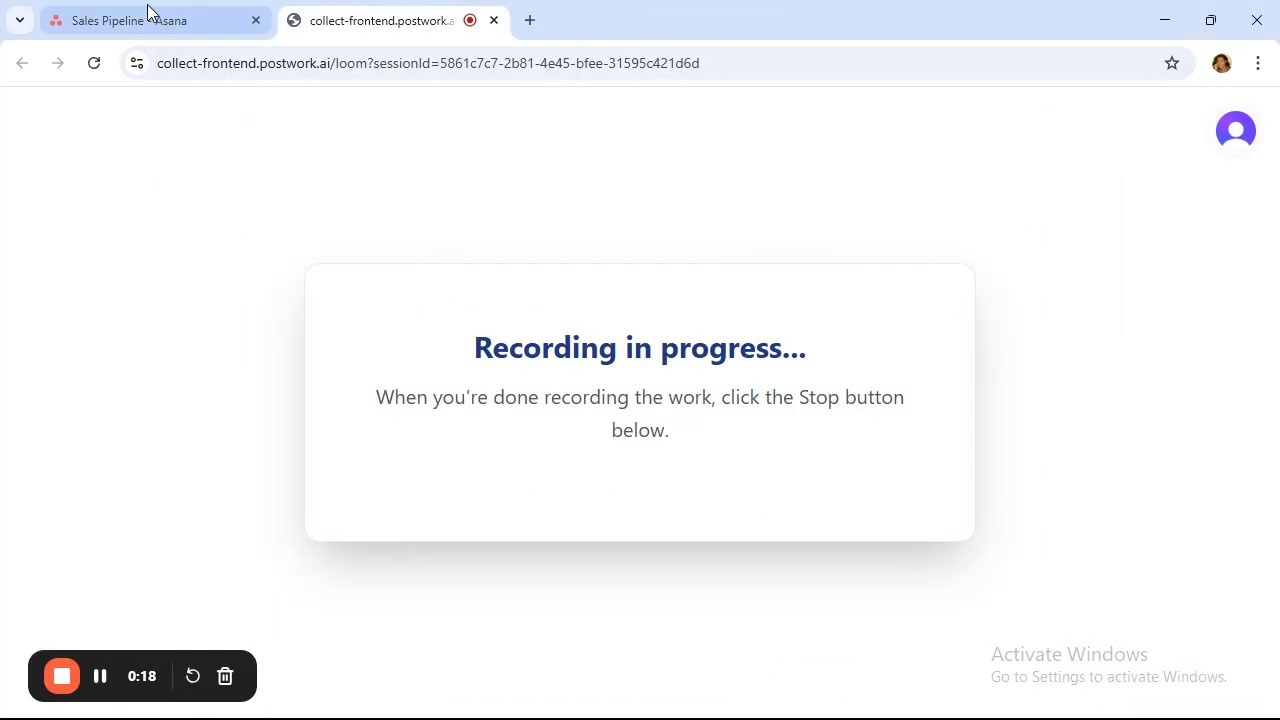 
left_click([147, 4])
 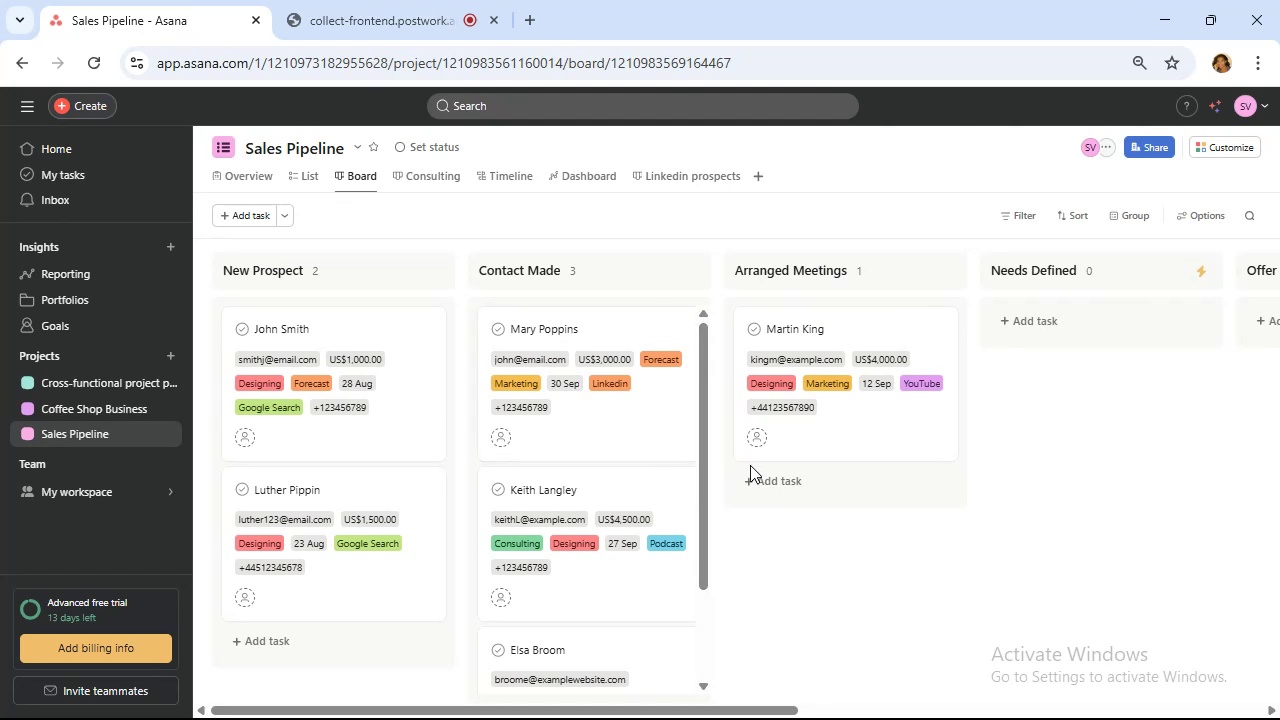 
scroll: coordinate [778, 436], scroll_direction: up, amount: 3.0
 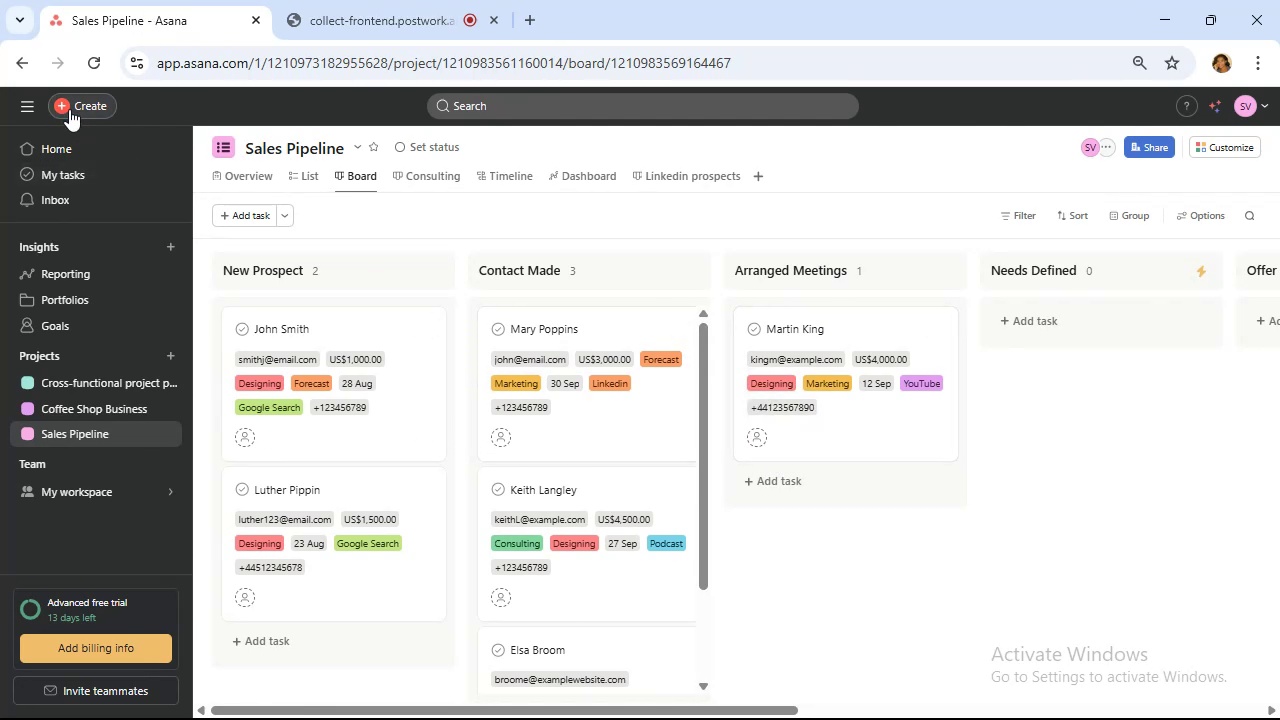 
left_click([85, 109])
 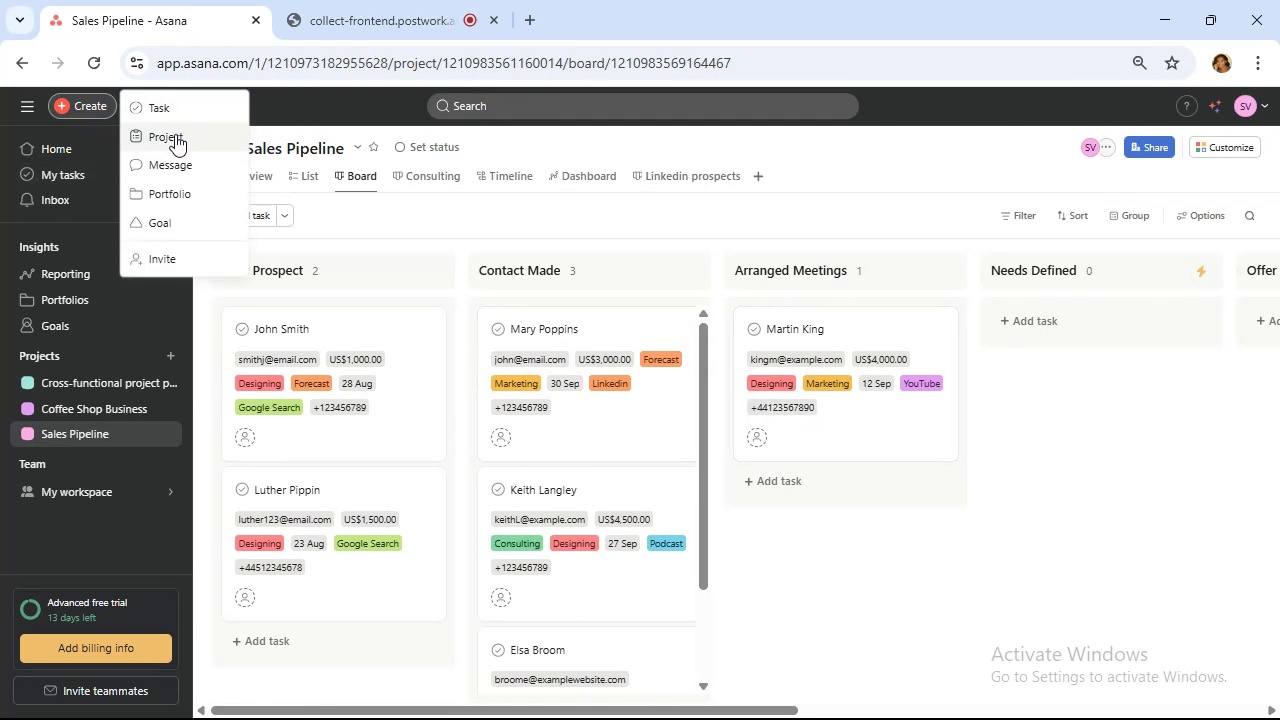 
left_click([175, 134])
 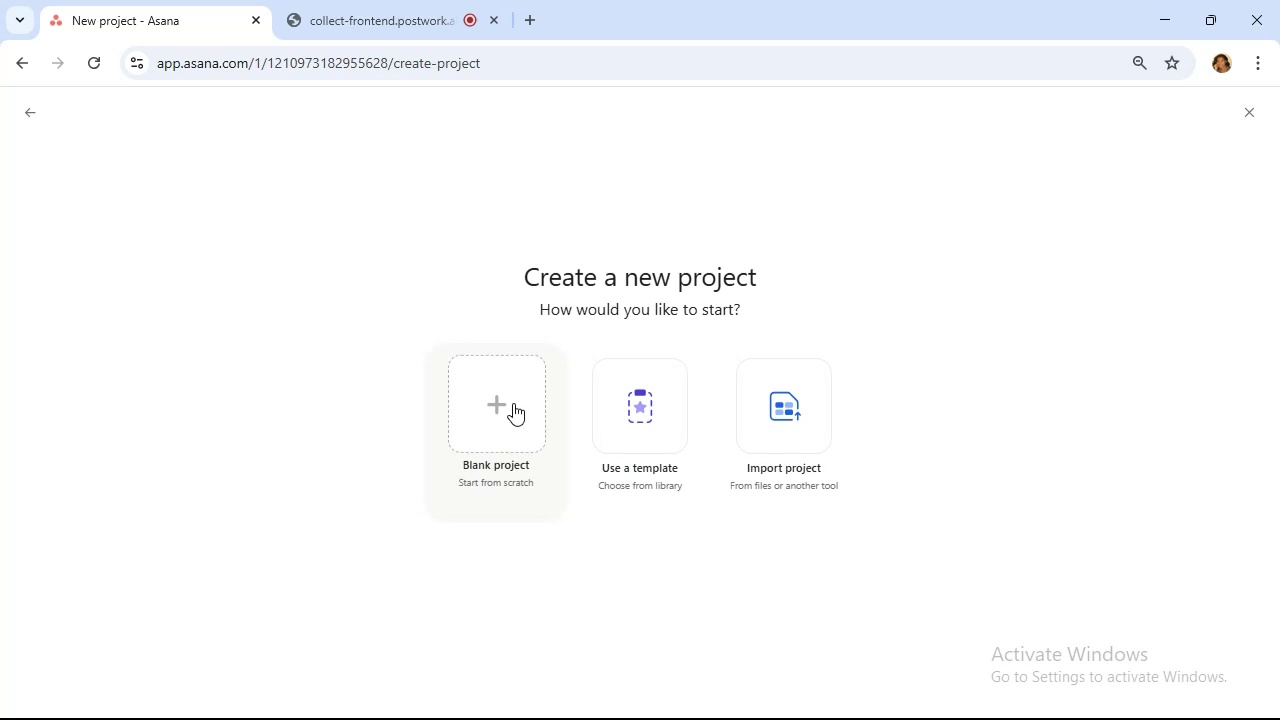 
left_click([513, 403])
 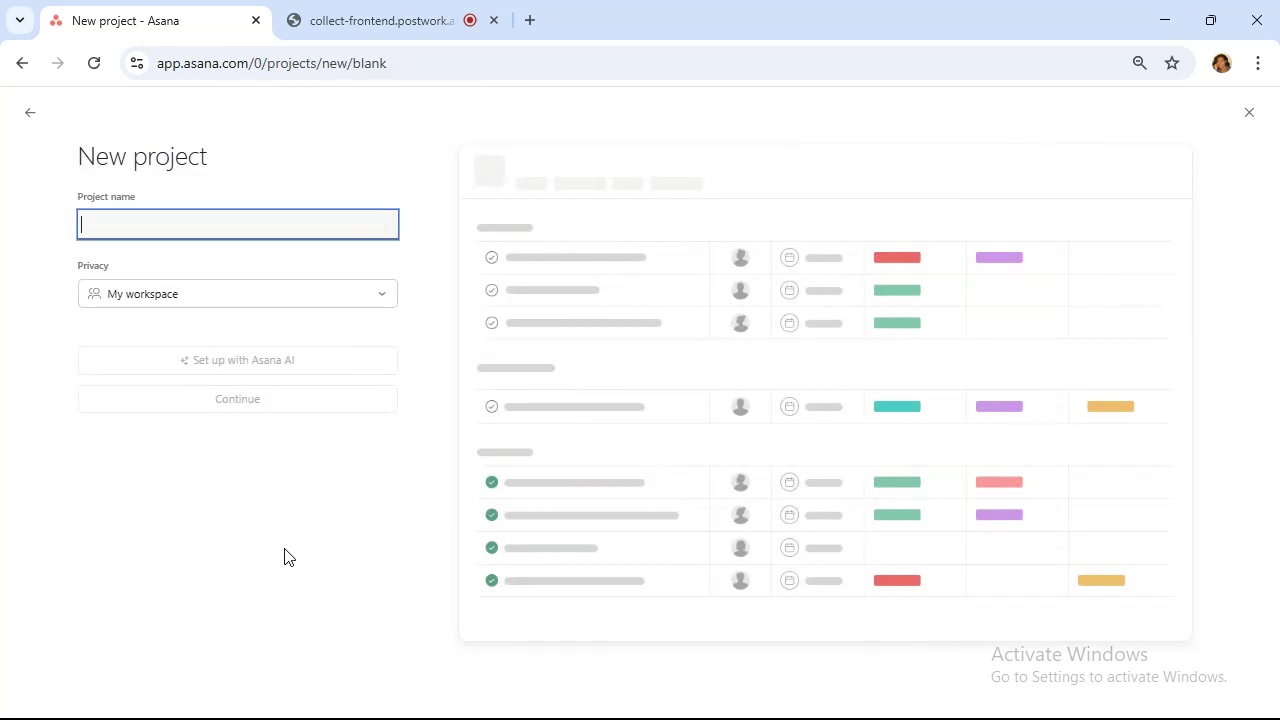 
type(Recruitment Pipeline)
 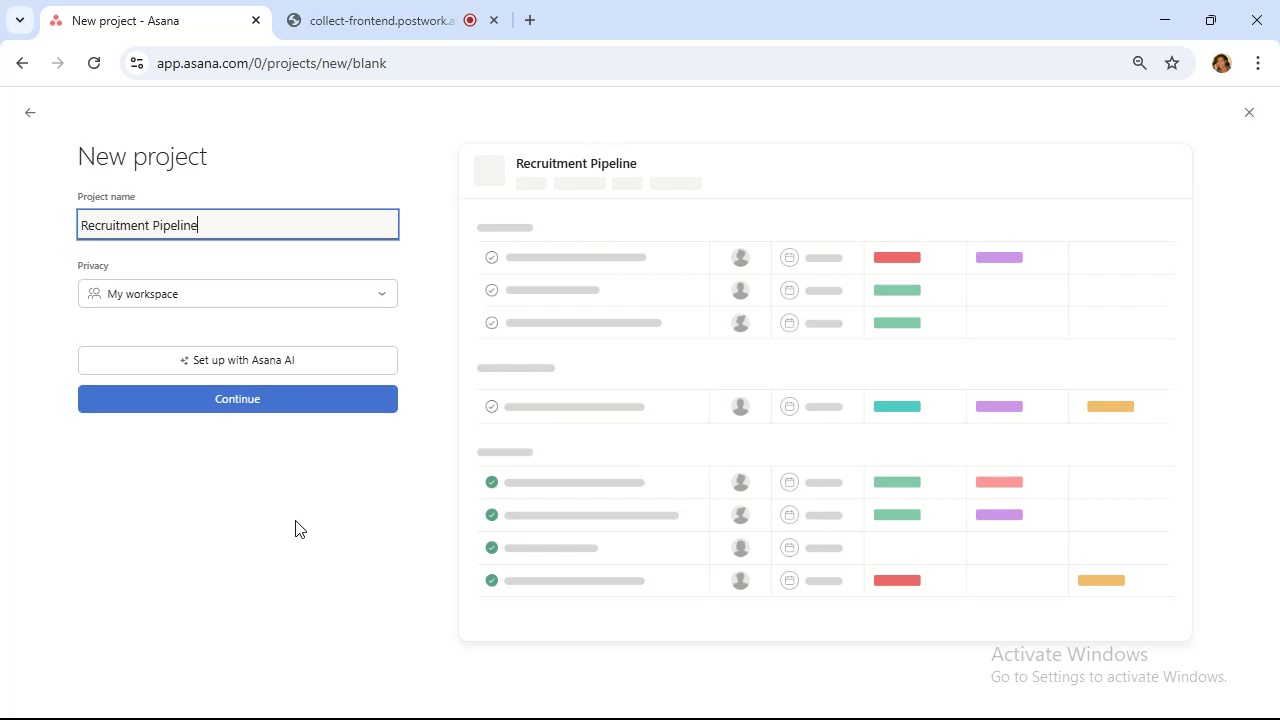 
left_click([288, 402])
 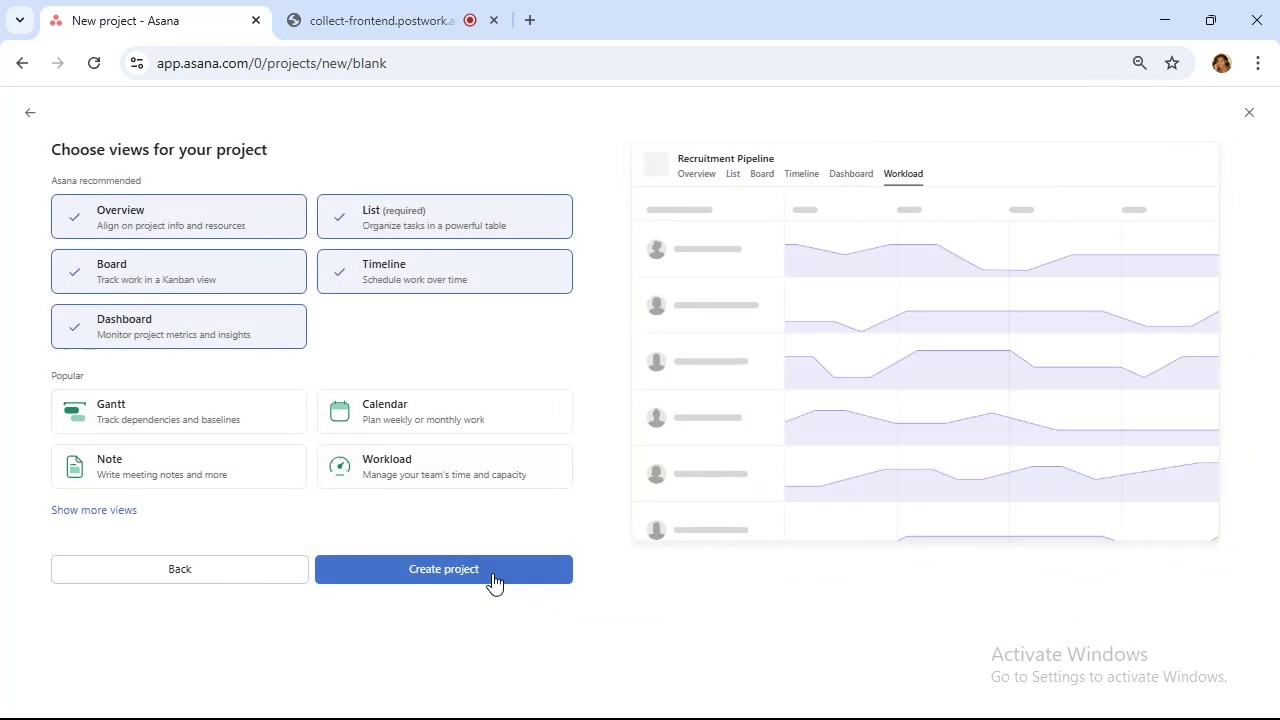 
left_click([488, 563])
 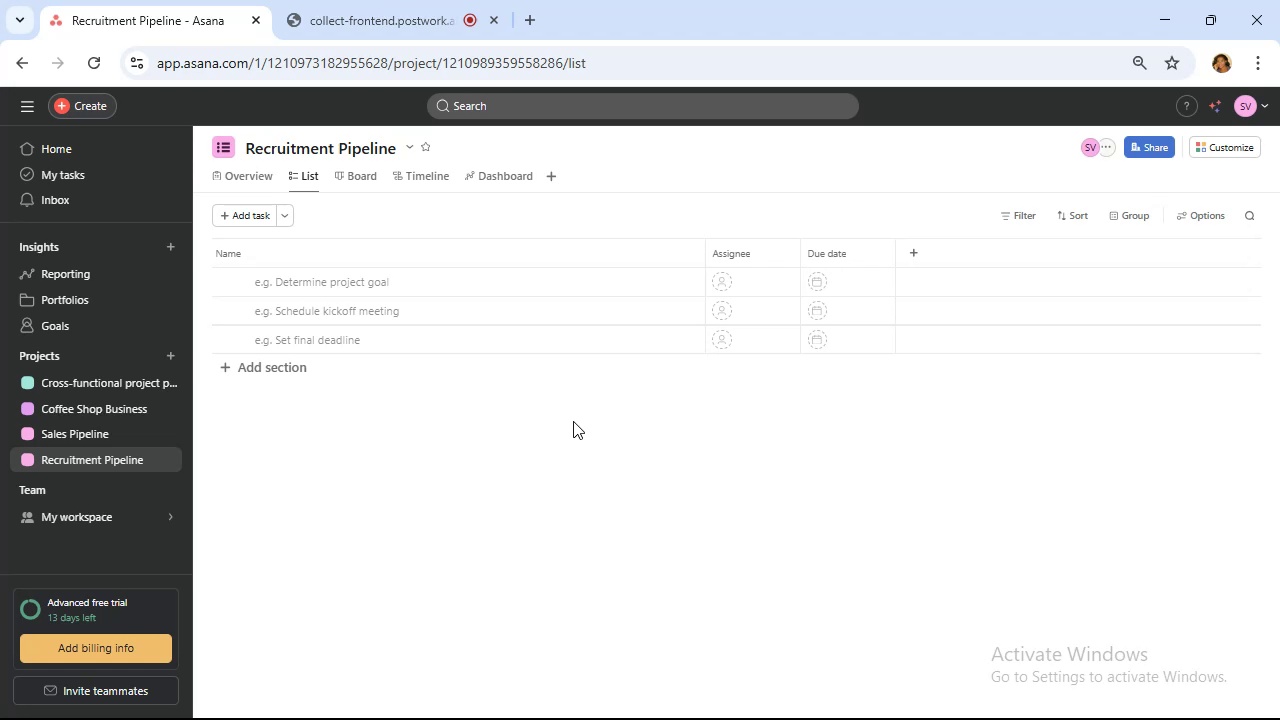 
wait(29.77)
 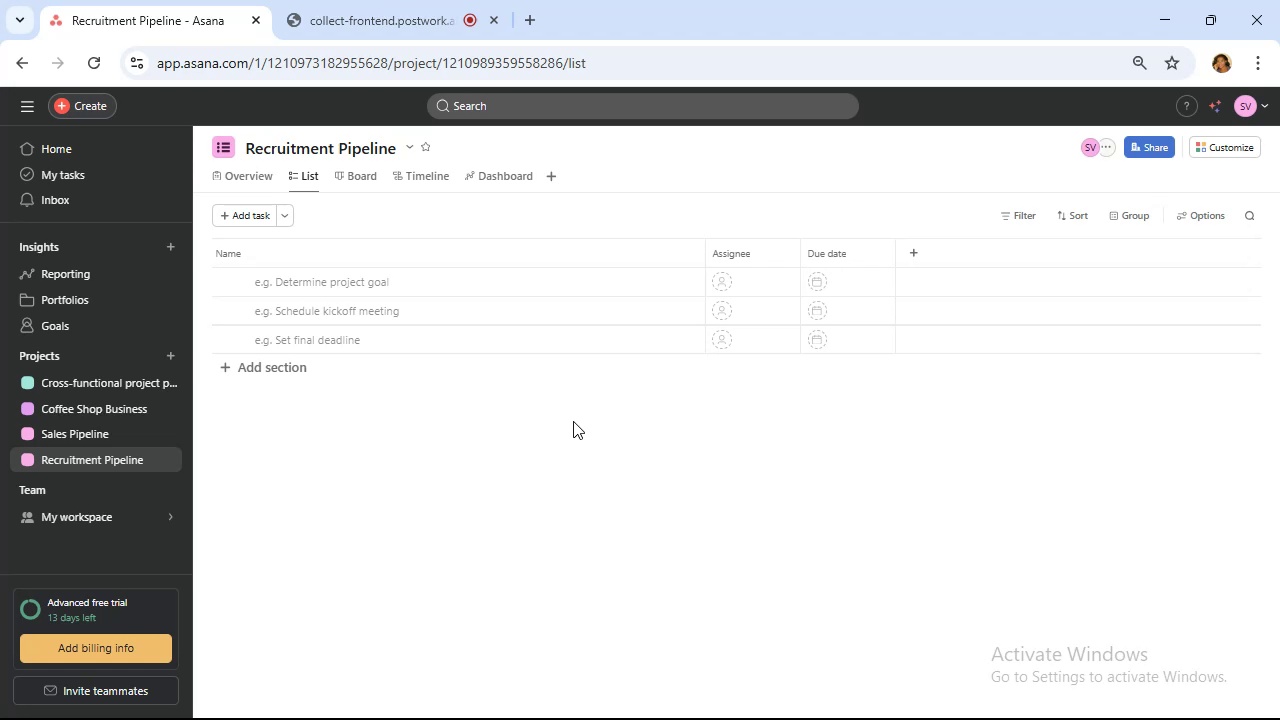 
left_click([358, 182])
 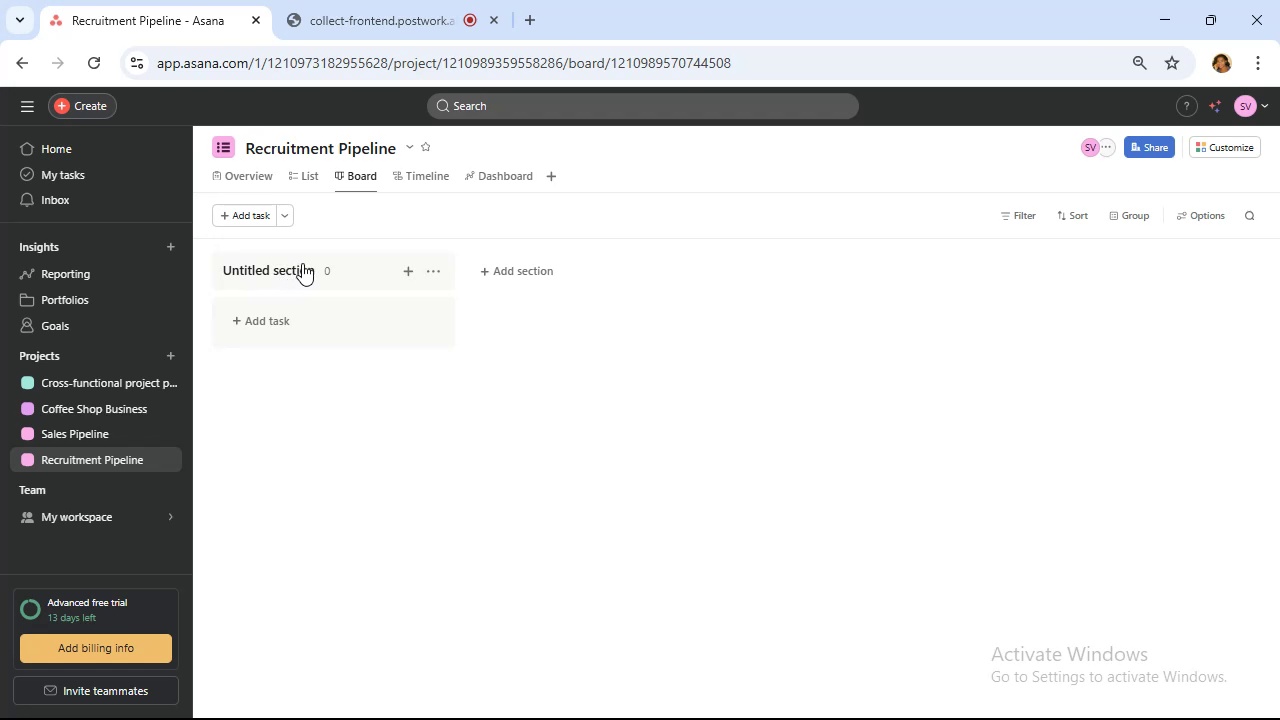 
wait(10.88)
 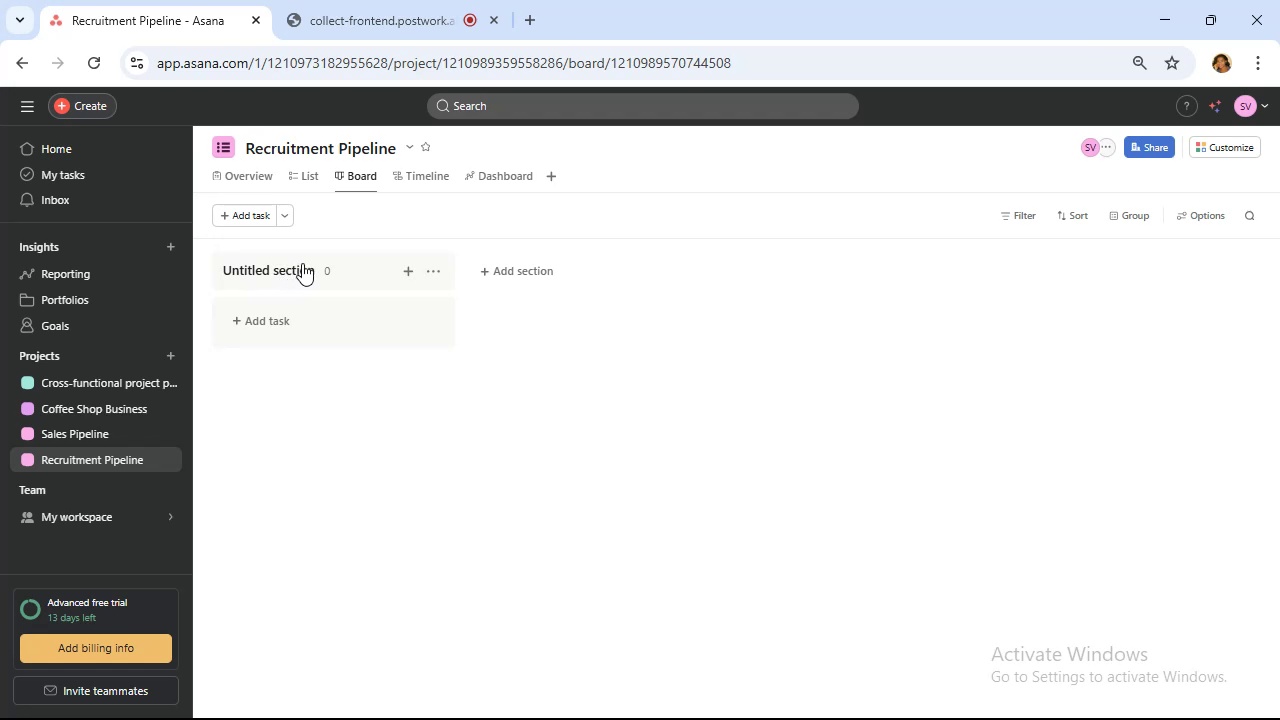 
left_click([307, 257])
 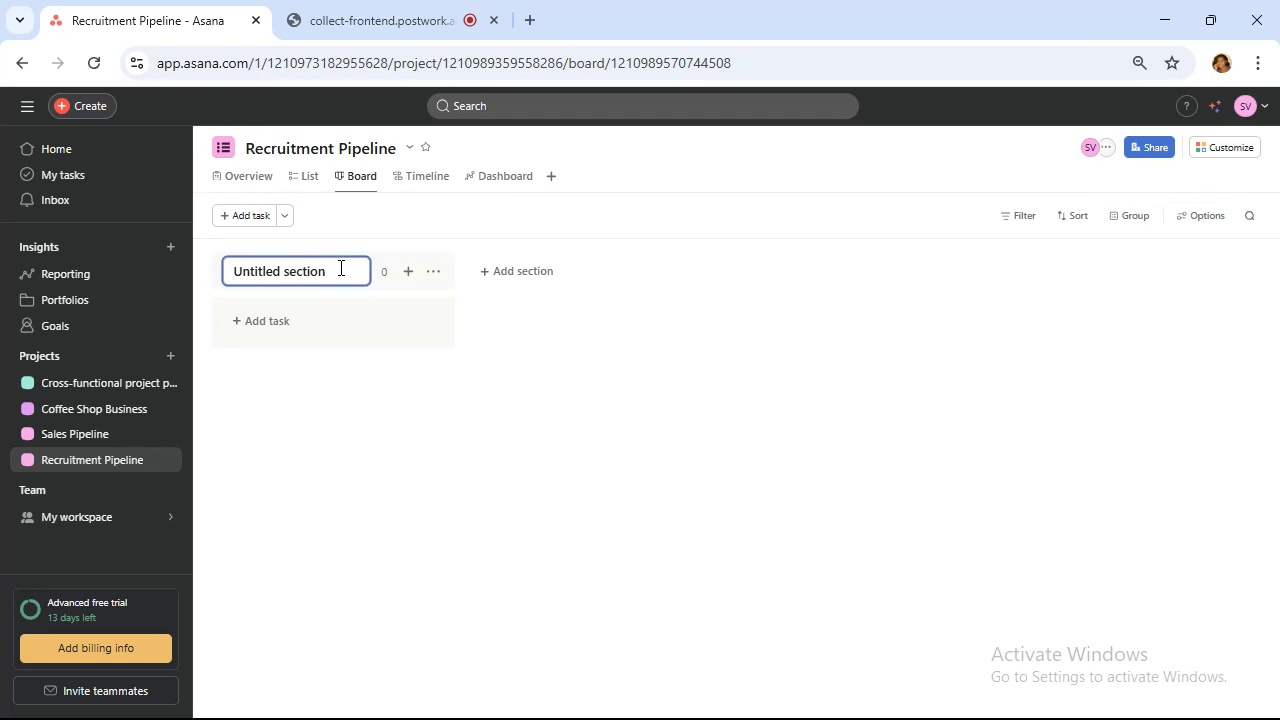 
key(Shift+S)
 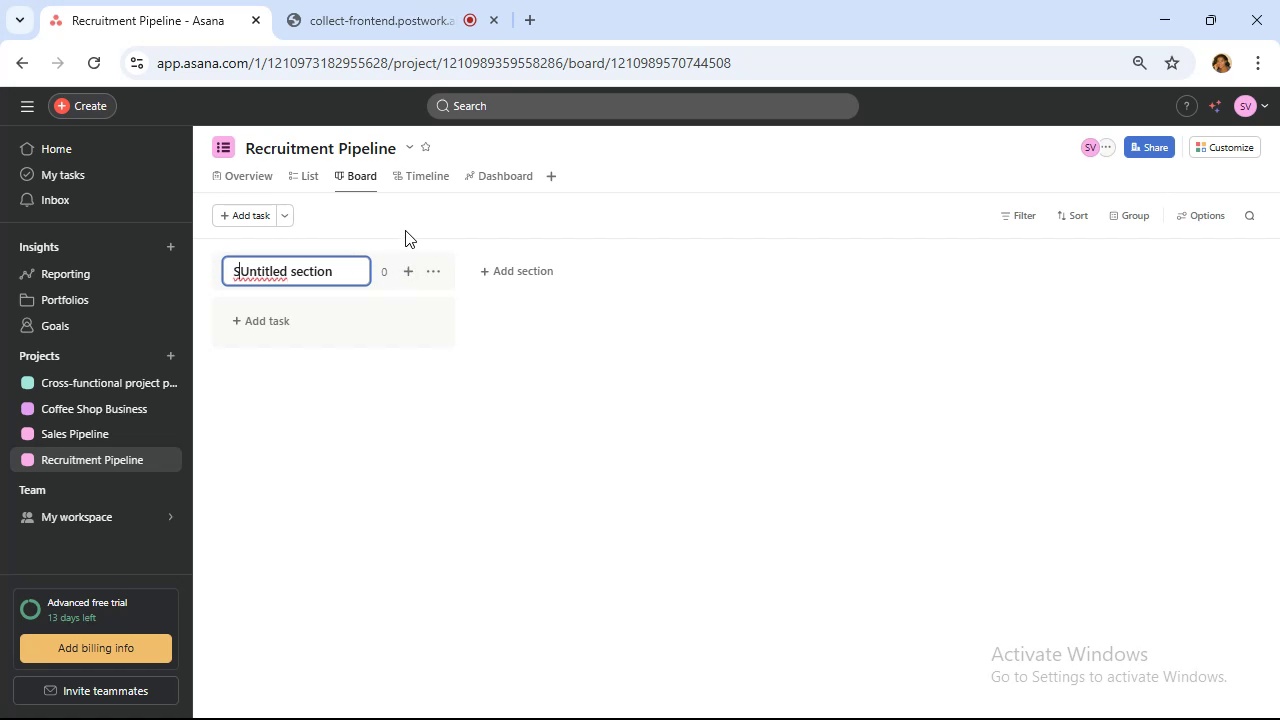 
hold_key(key=Delete, duration=1.48)
 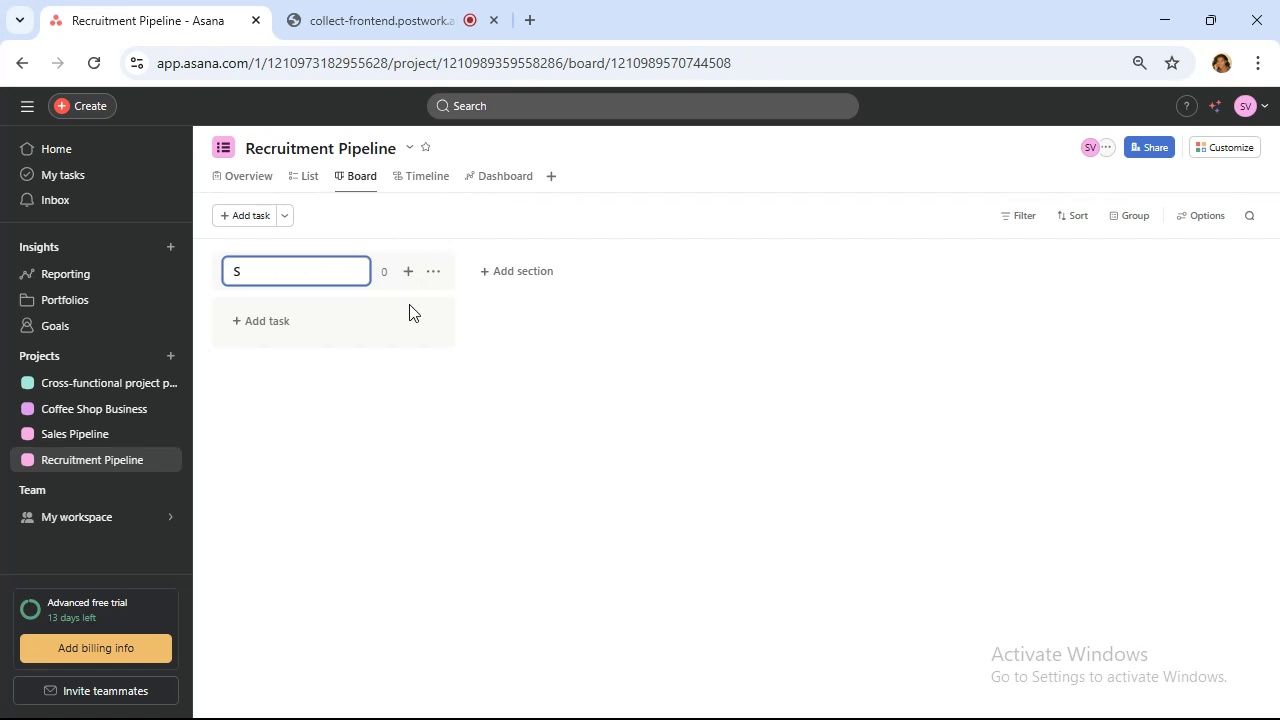 
type(ourcing)
 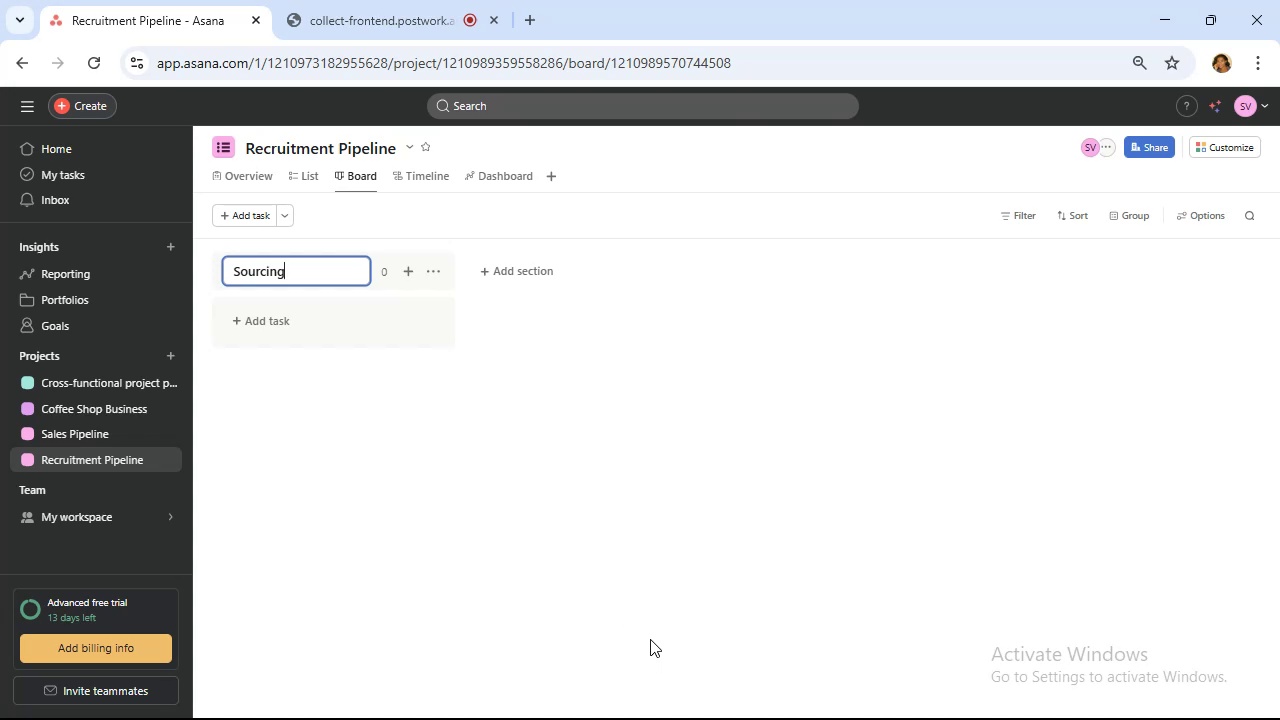 
wait(20.18)
 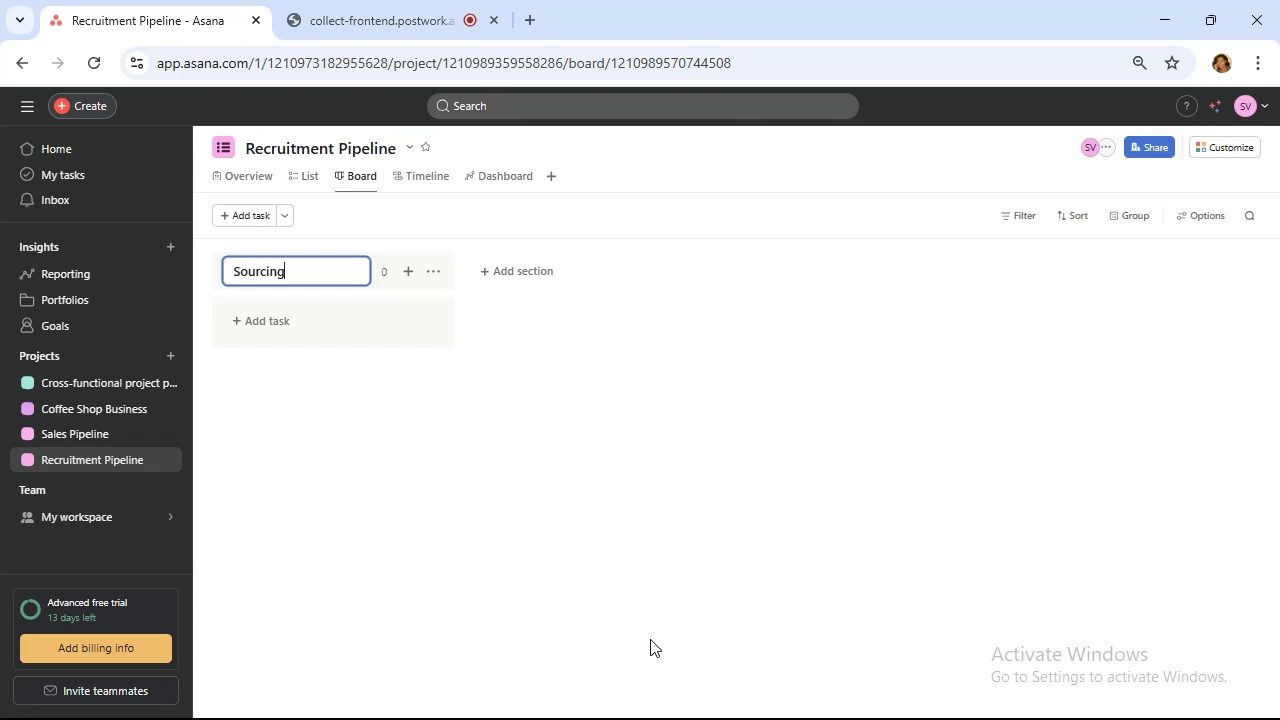 
left_click([503, 268])
 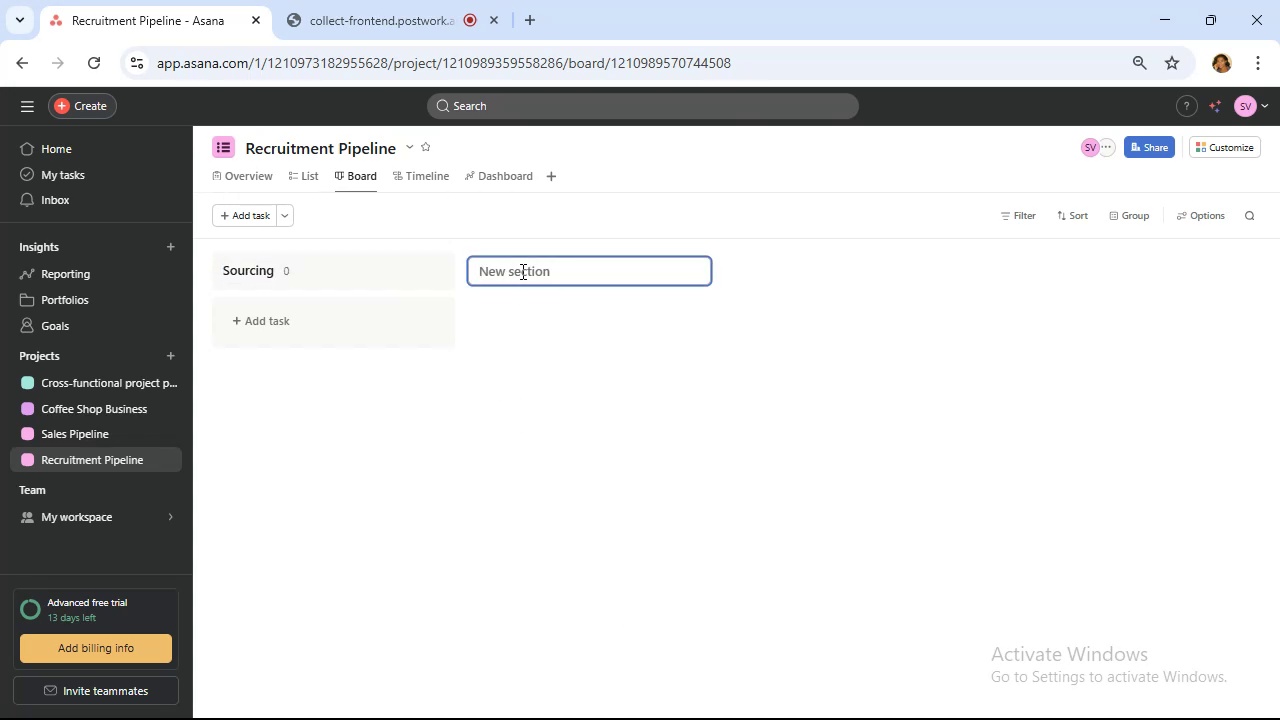 
hold_key(key=ShiftLeft, duration=0.73)
 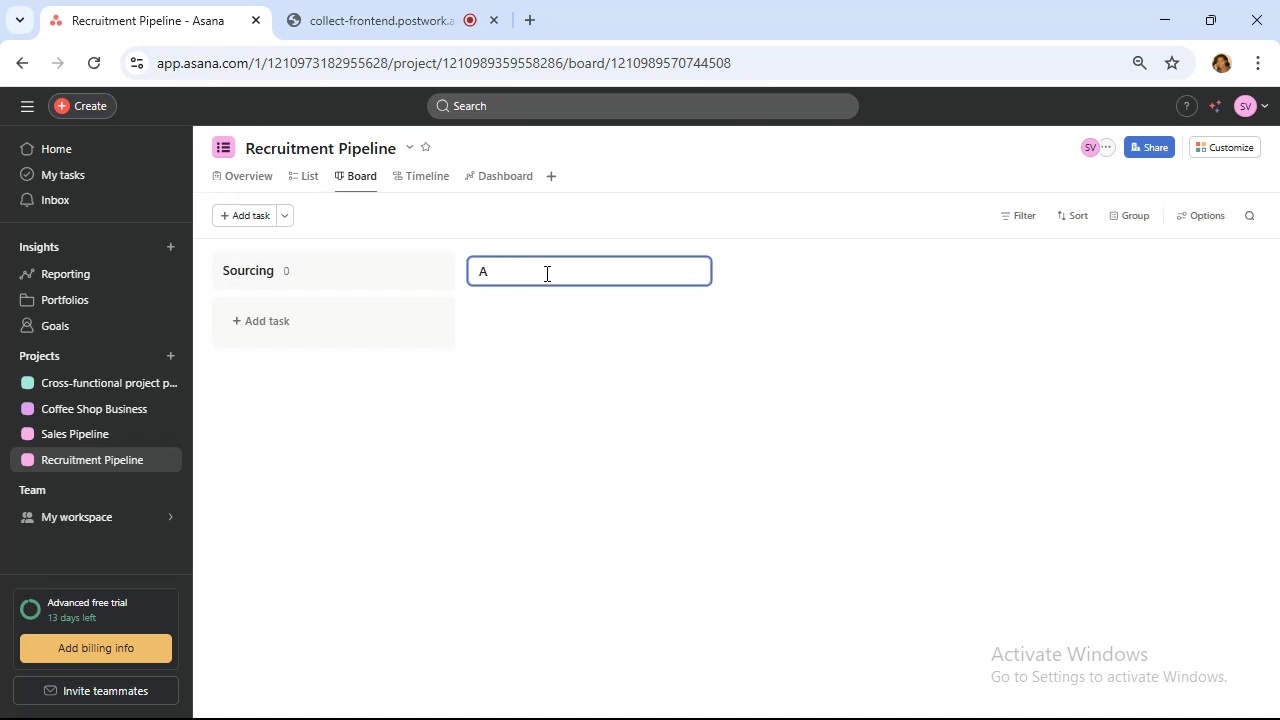 
hold_key(key=A, duration=0.32)
 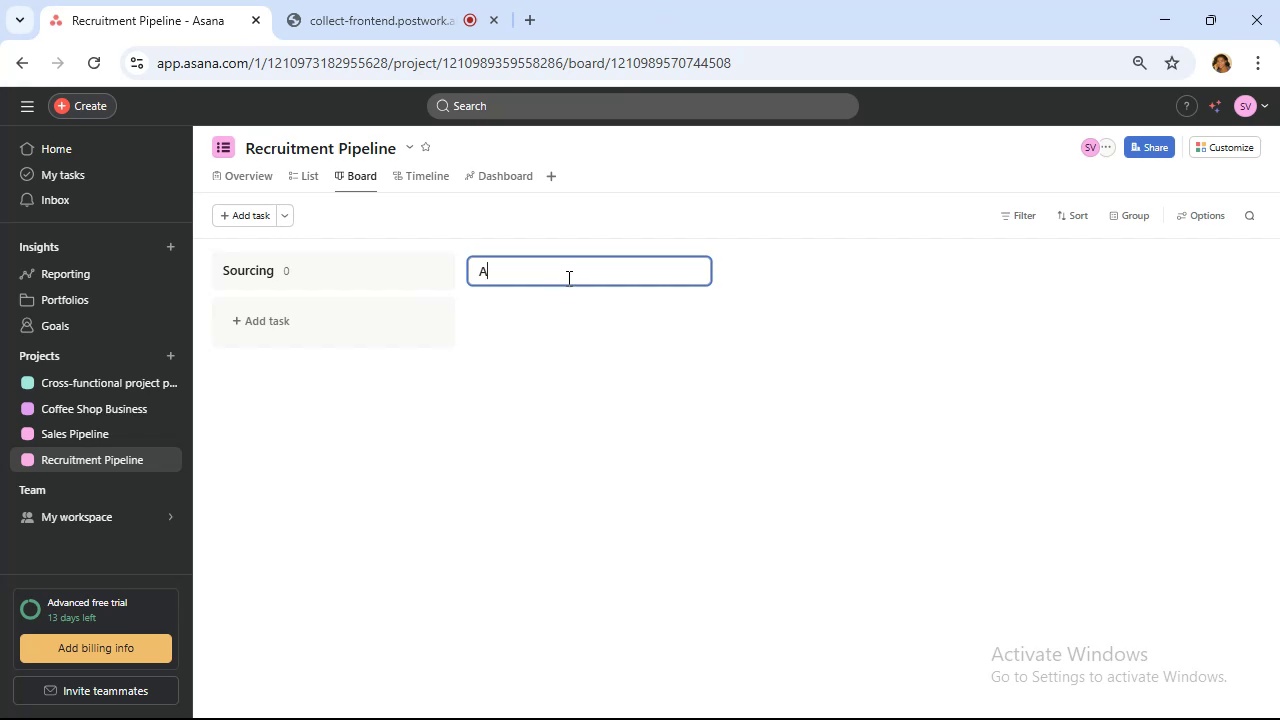 
wait(7.21)
 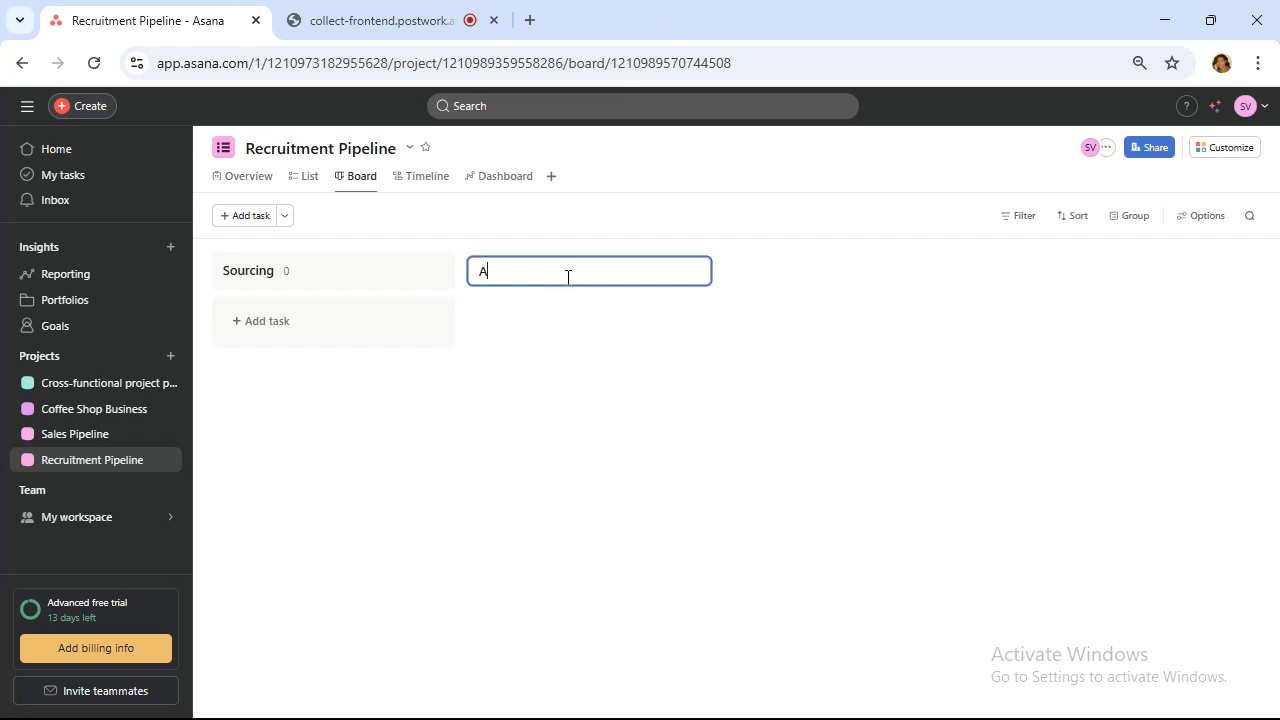 
type(pplied)
 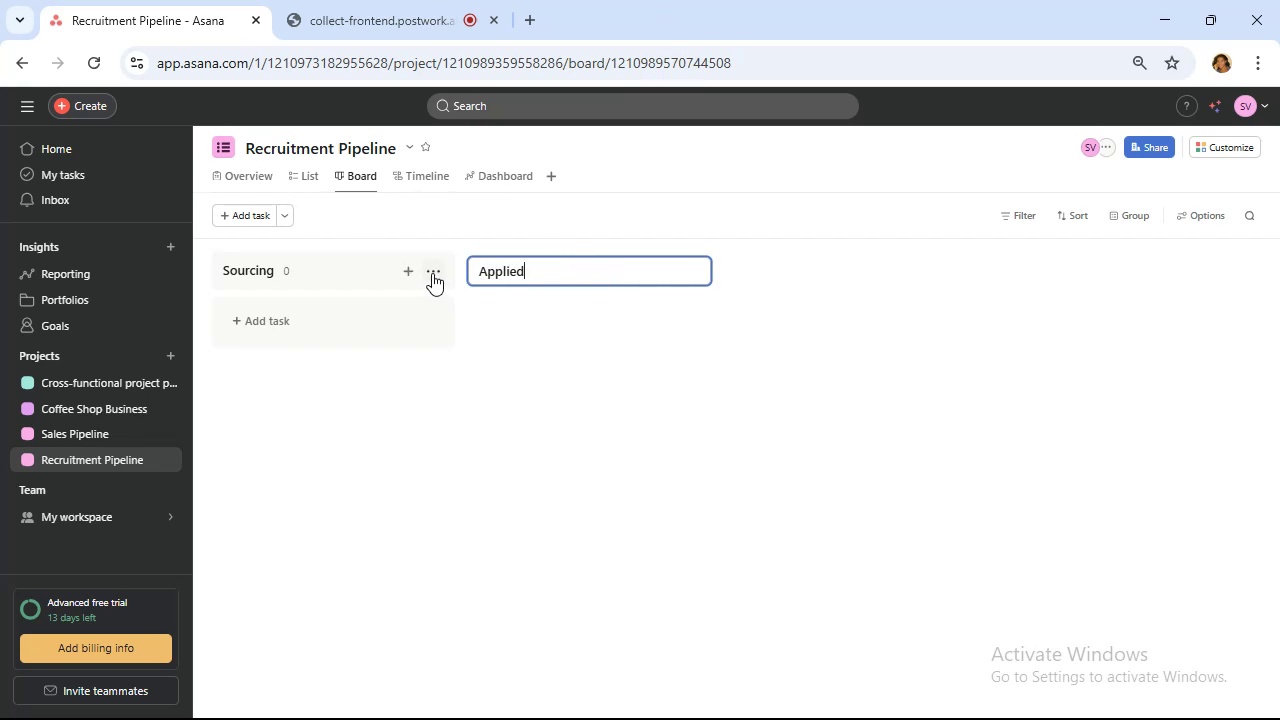 
left_click([436, 272])
 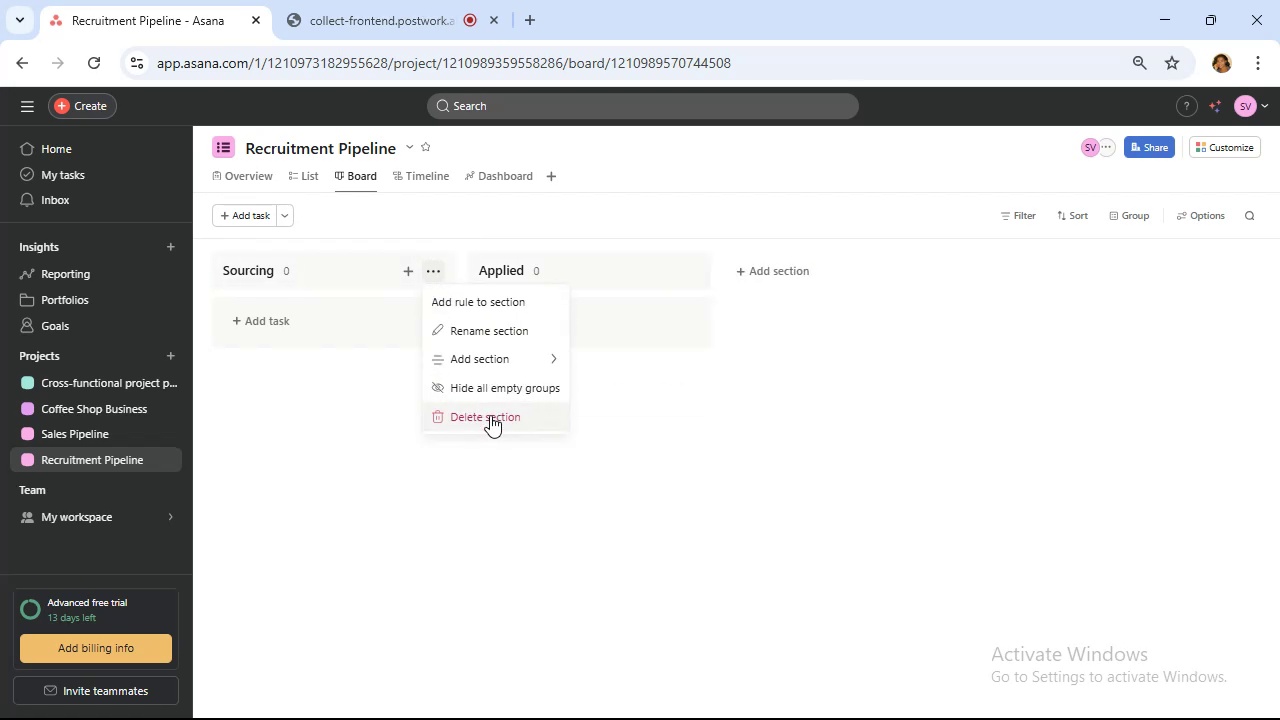 
left_click([490, 419])
 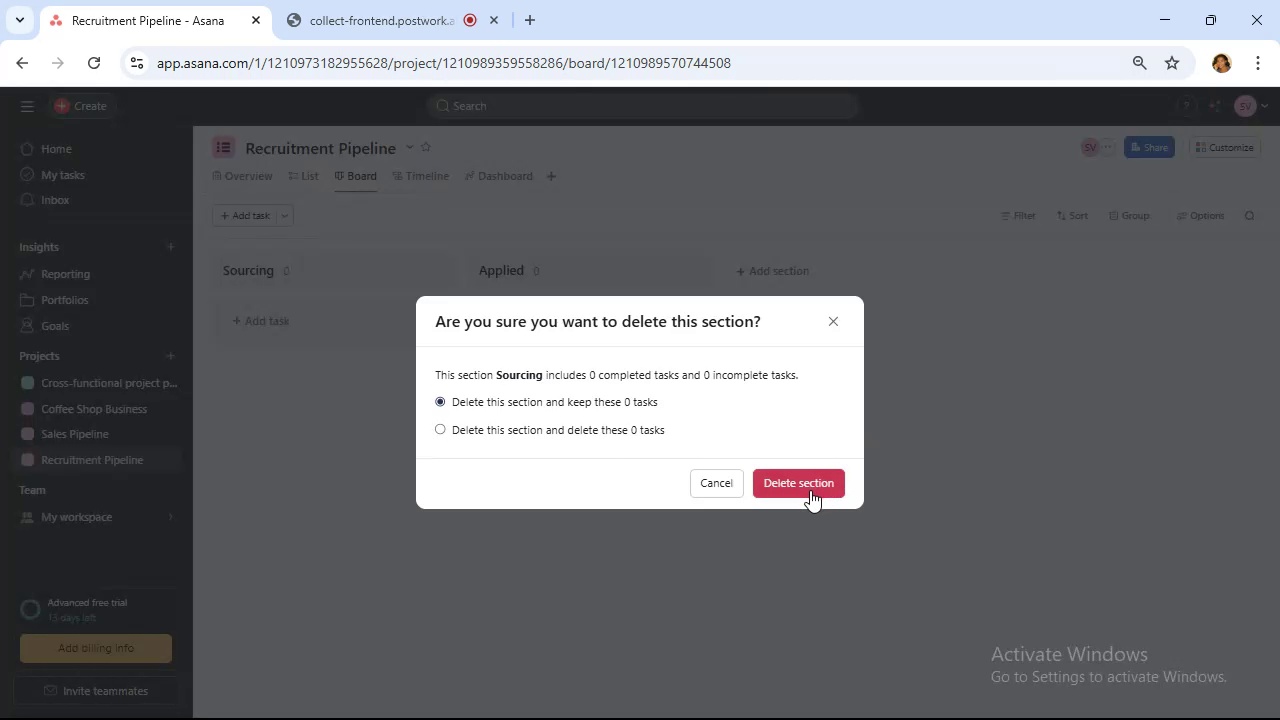 
left_click([807, 484])
 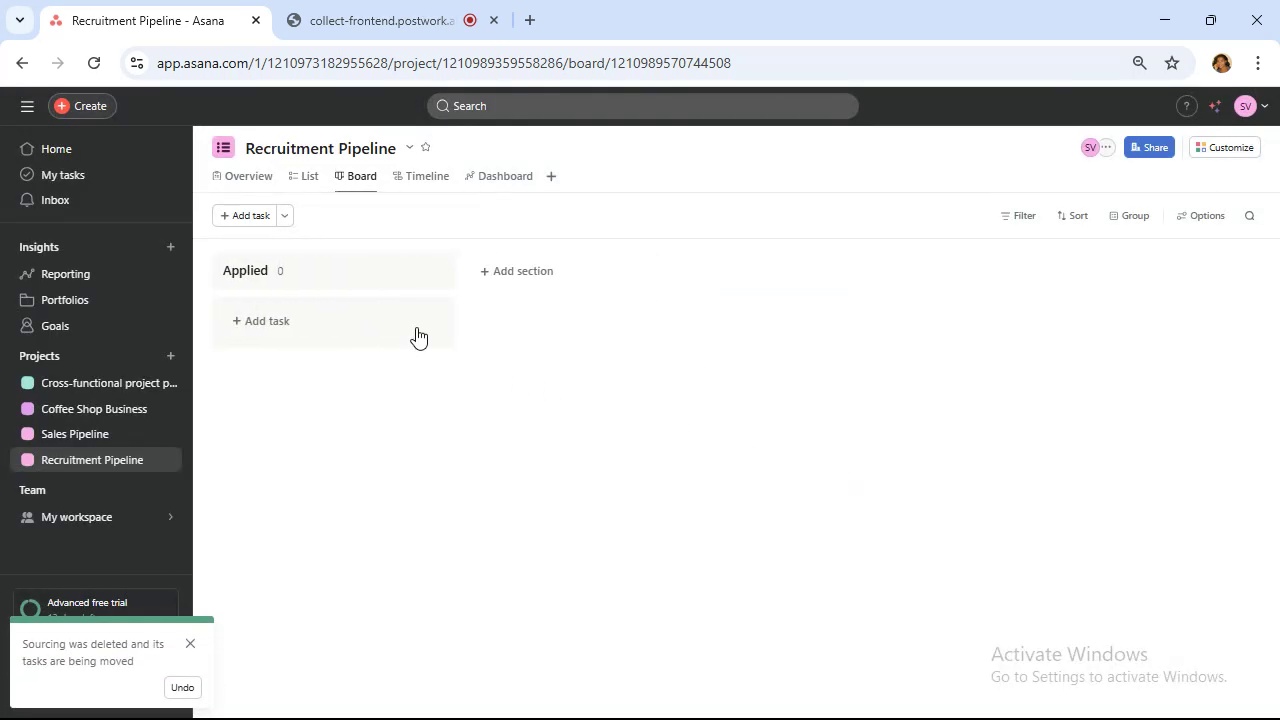 
mouse_move([538, 270])
 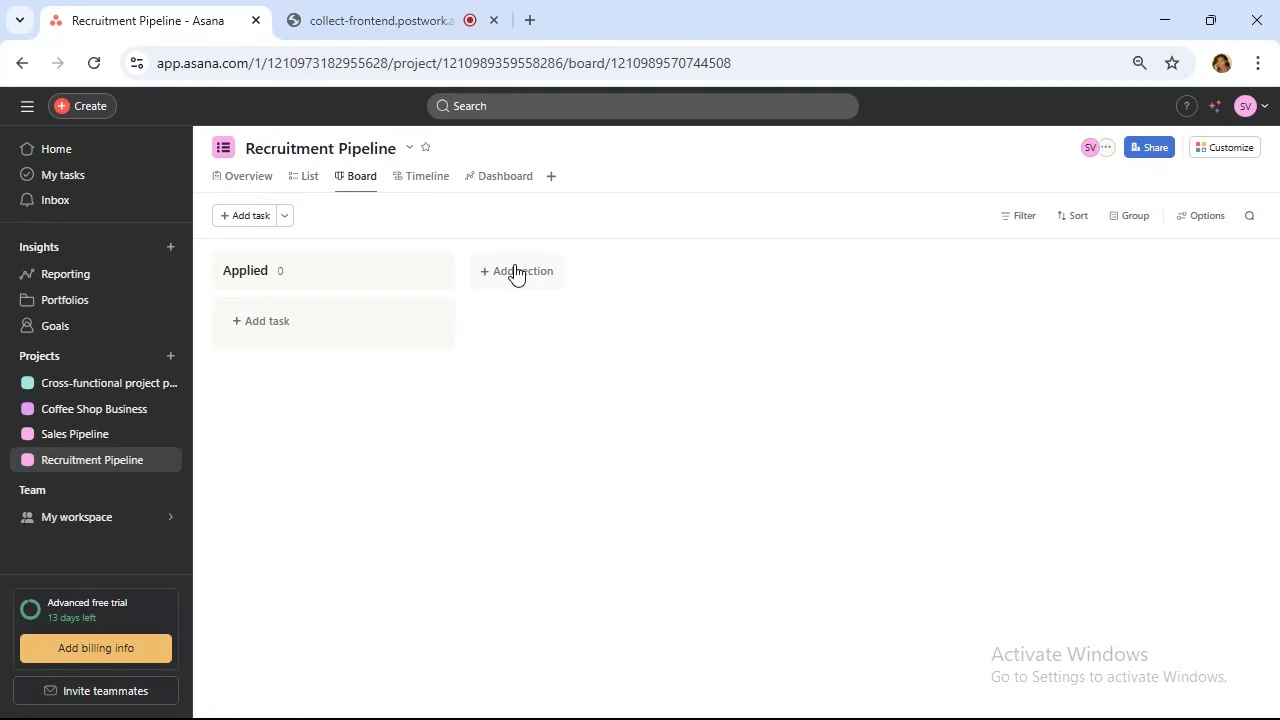 
wait(14.36)
 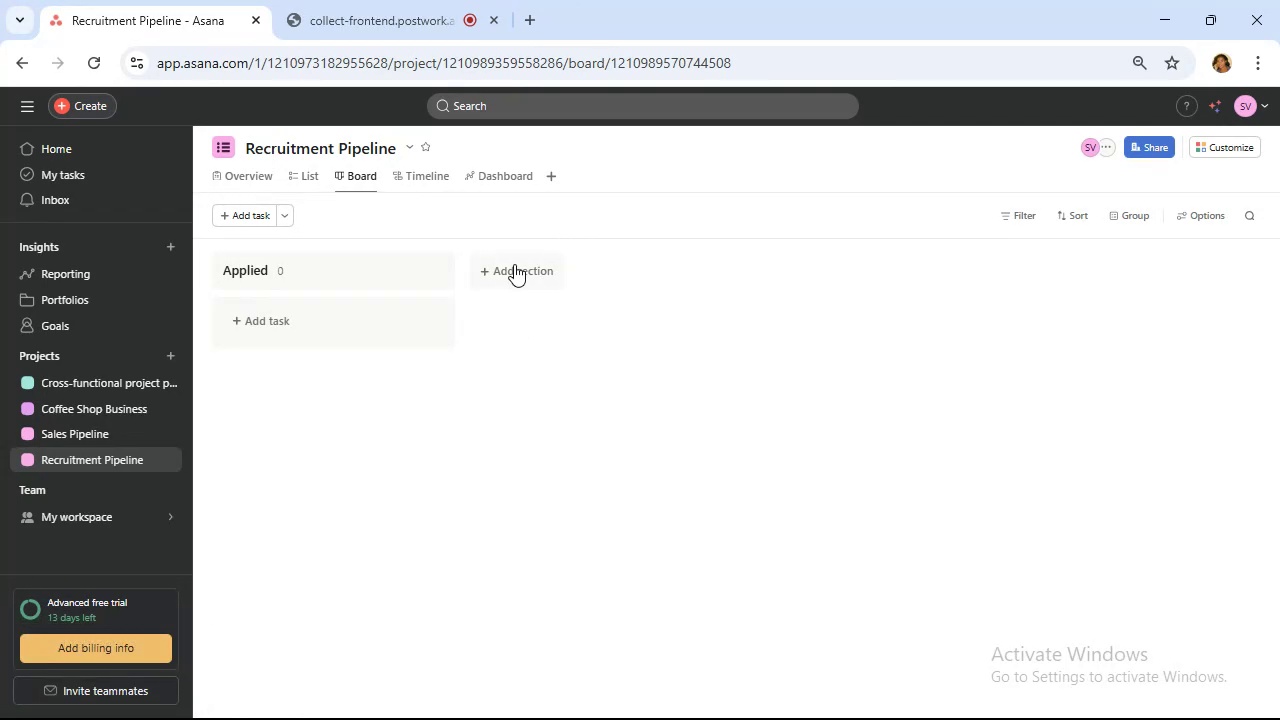 
left_click([515, 264])
 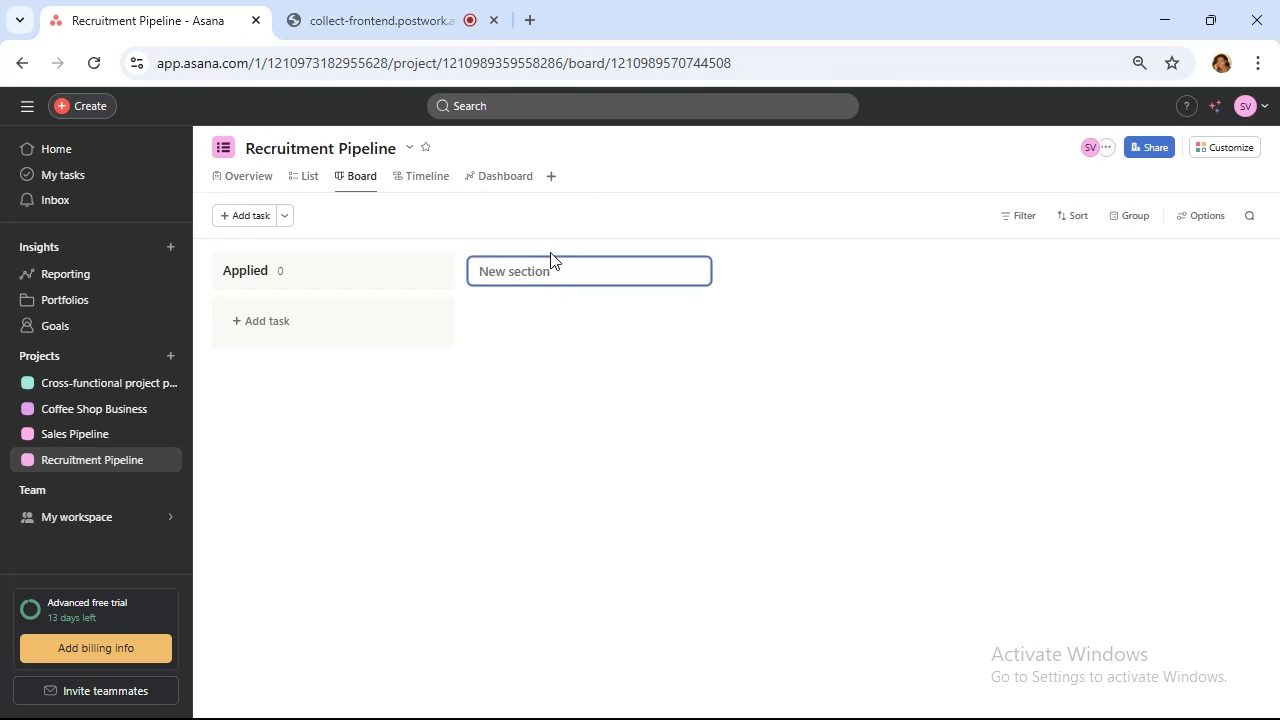 
type(Phone Screen)
 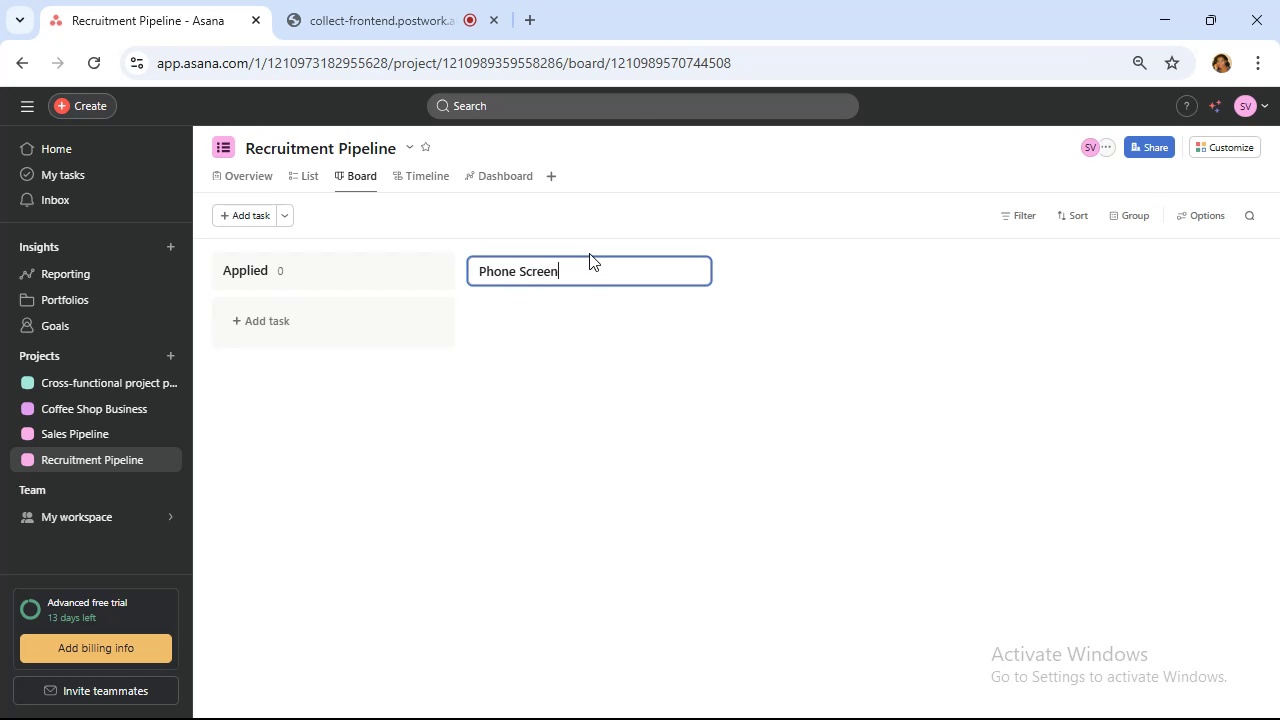 
wait(8.15)
 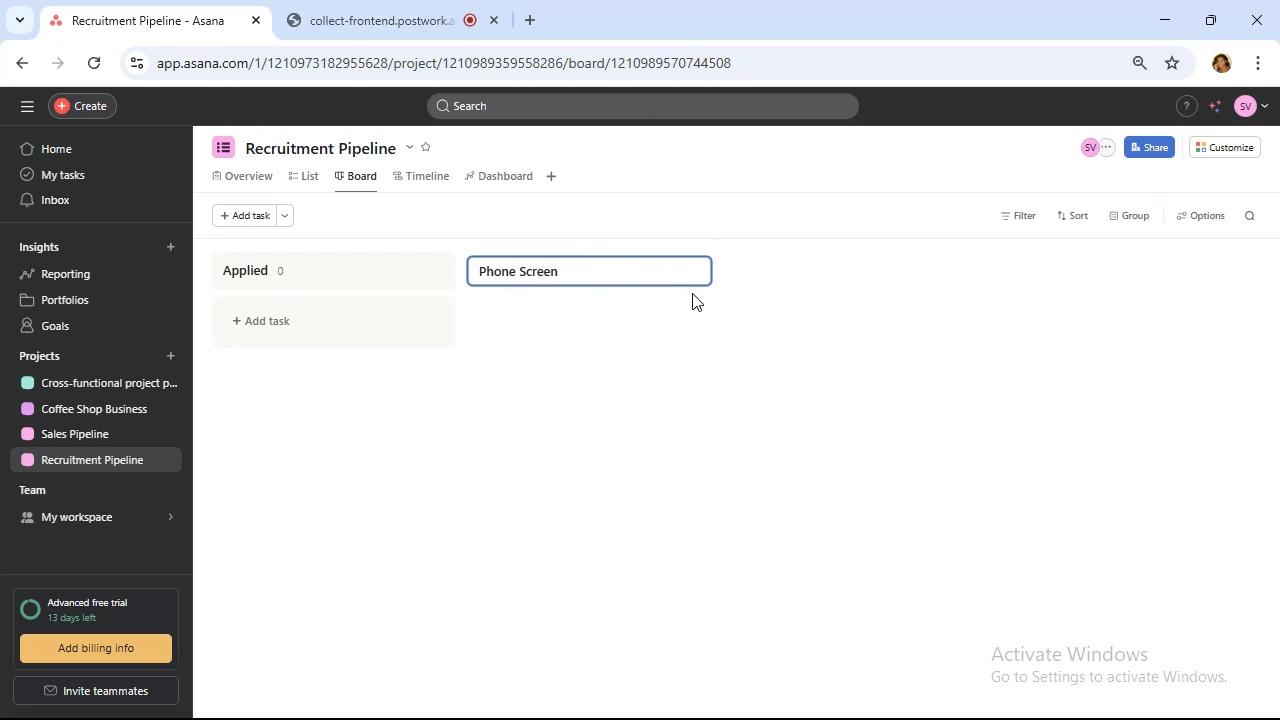 
left_click([736, 297])
 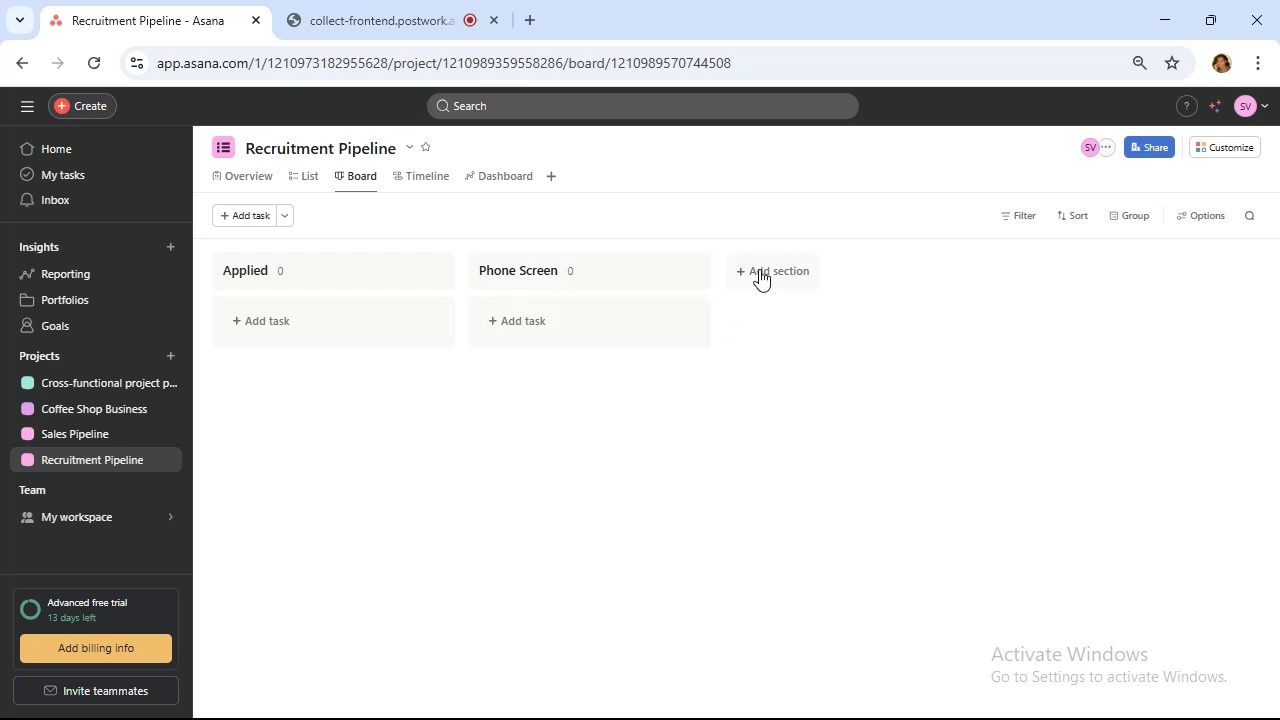 
wait(5.81)
 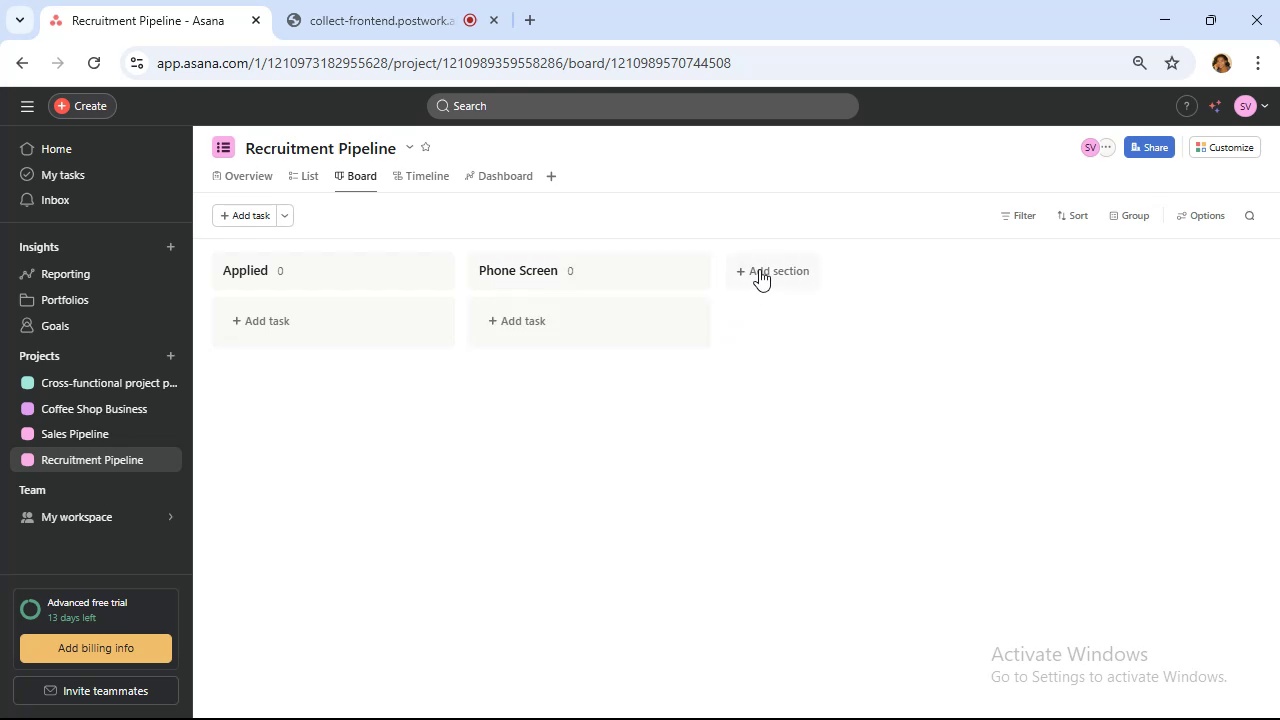 
left_click([759, 269])
 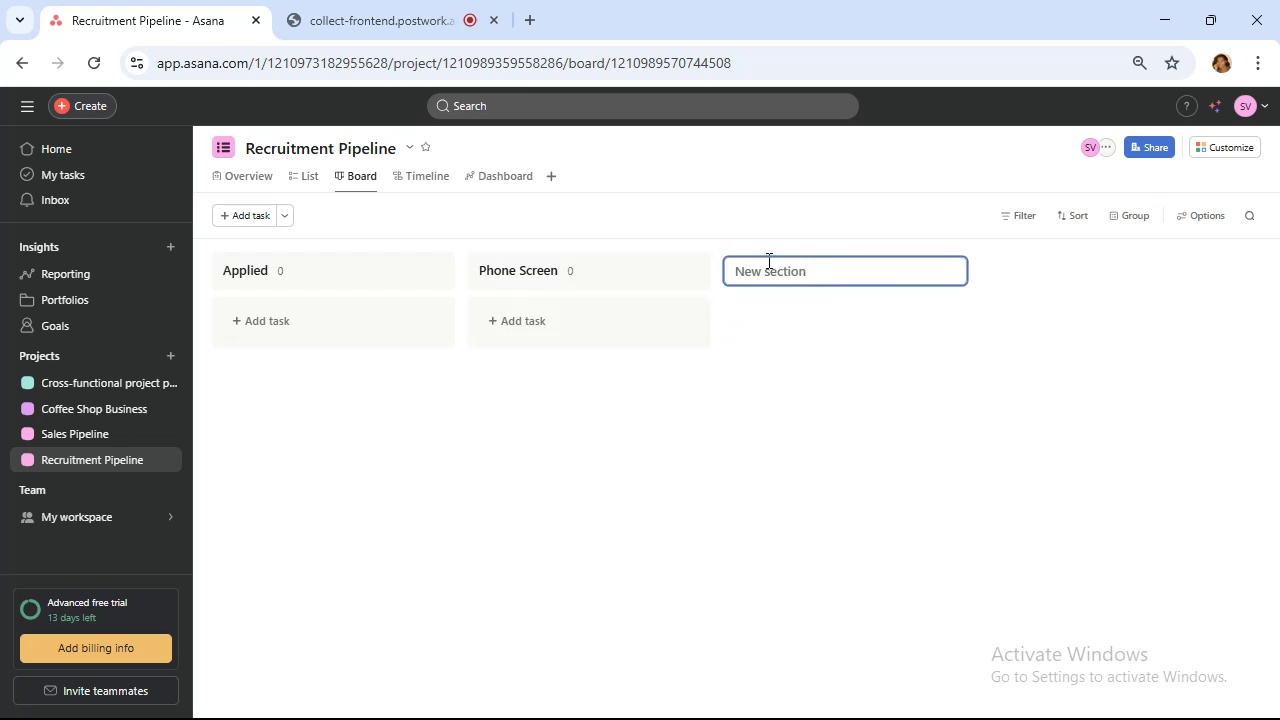 
type(Hi)
key(Backspace)
type(R Manager)
 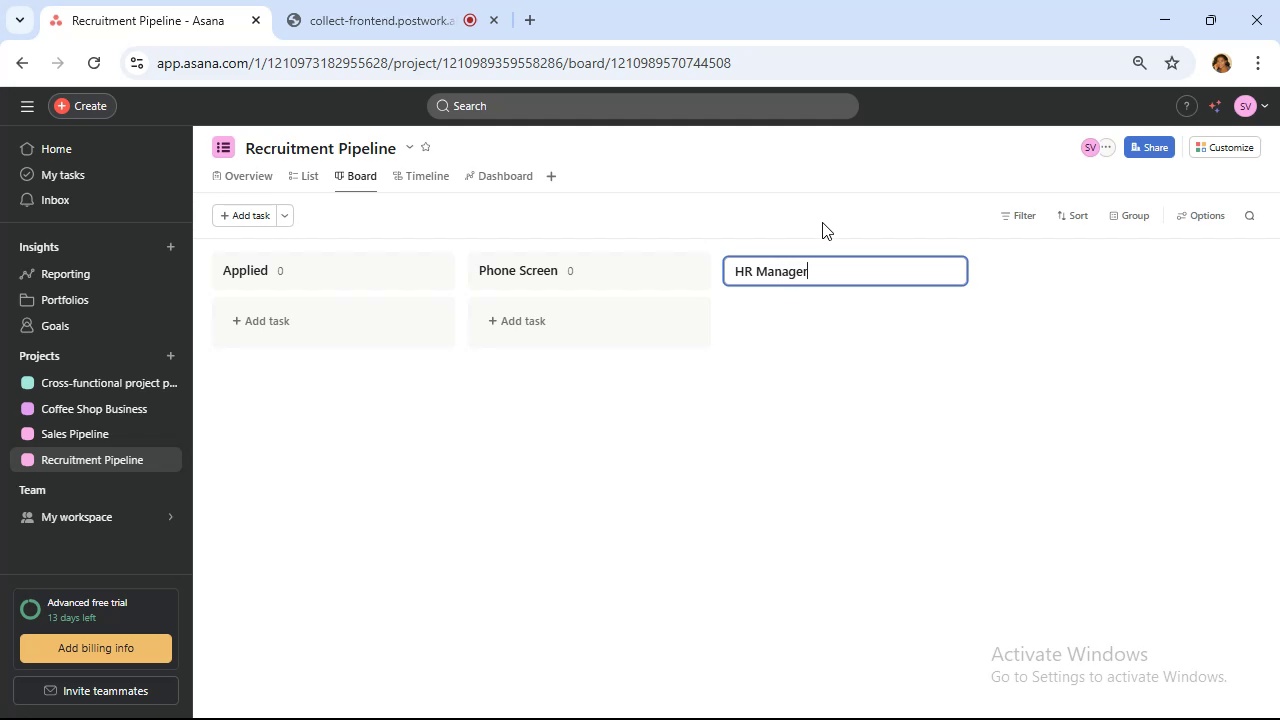 
wait(5.61)
 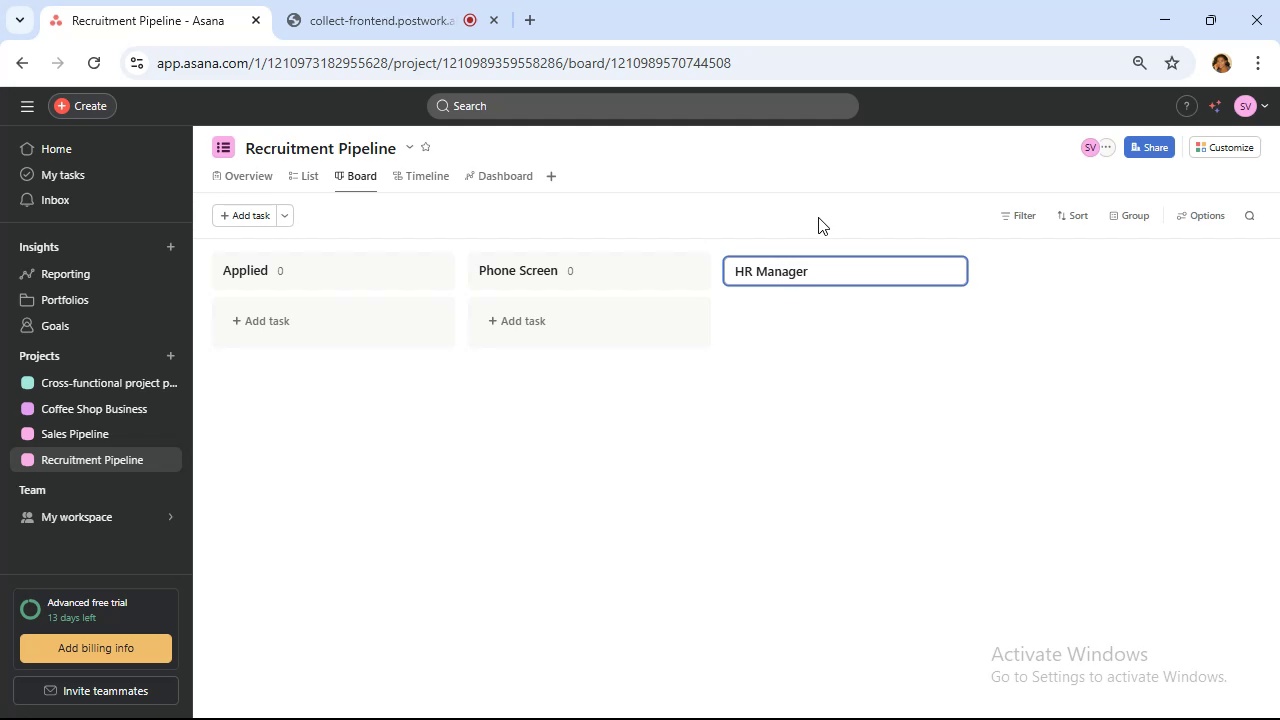 
type( Review)
 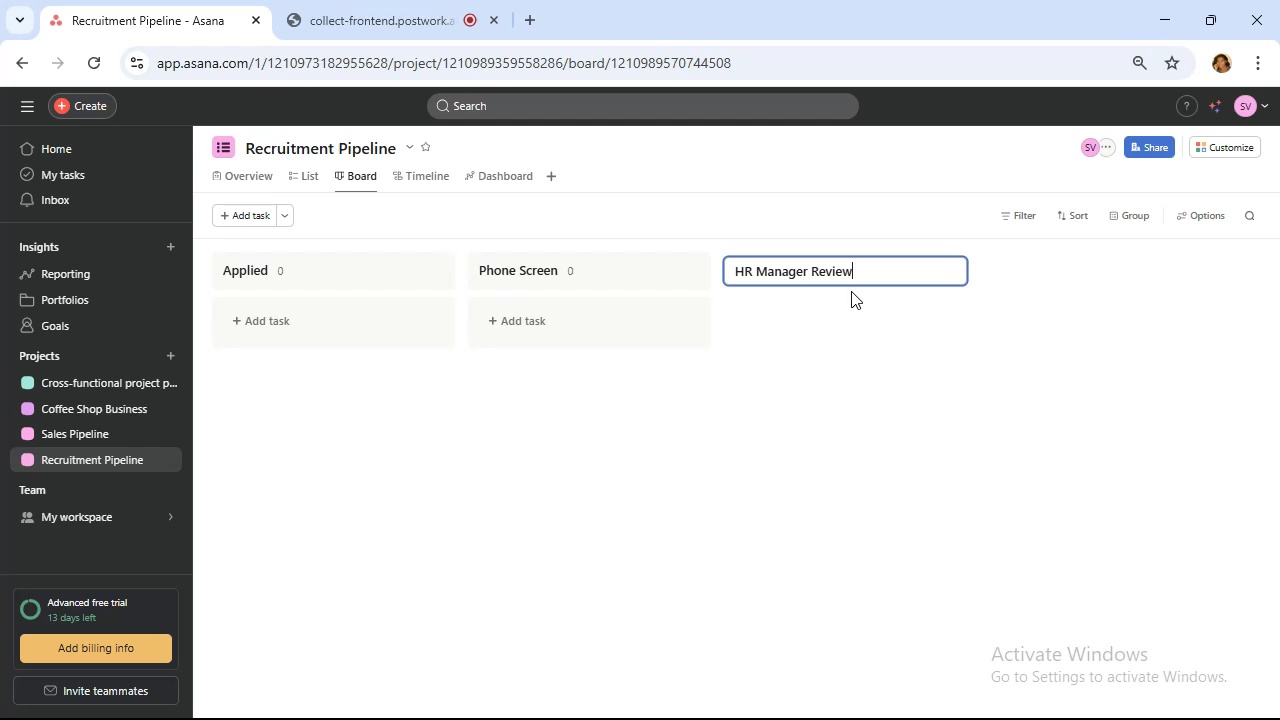 
left_click([1003, 311])
 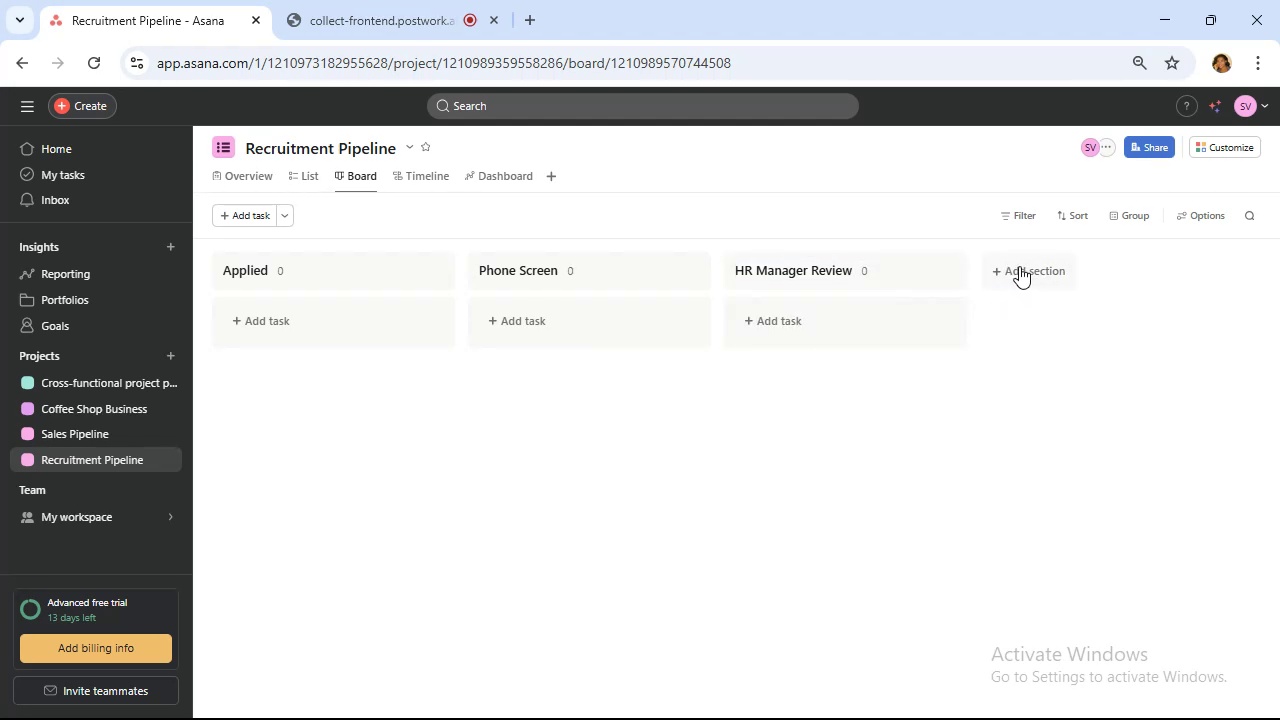 
wait(9.9)
 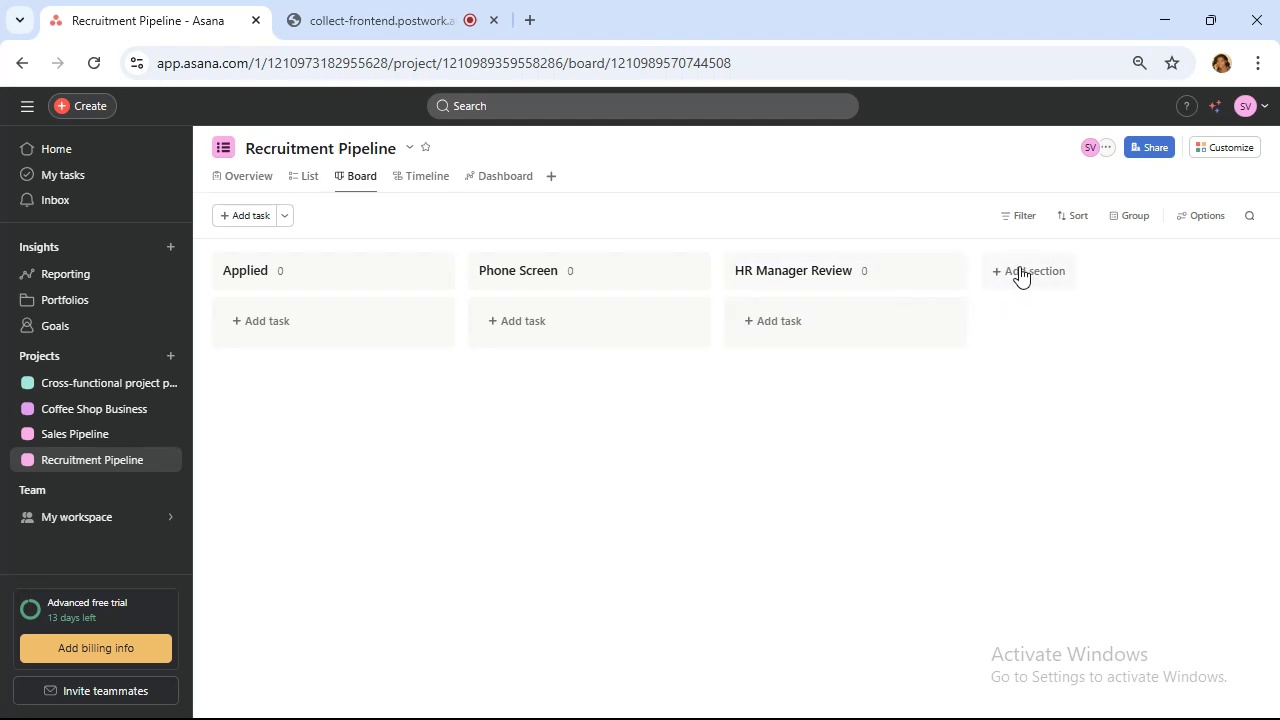 
left_click([1019, 266])
 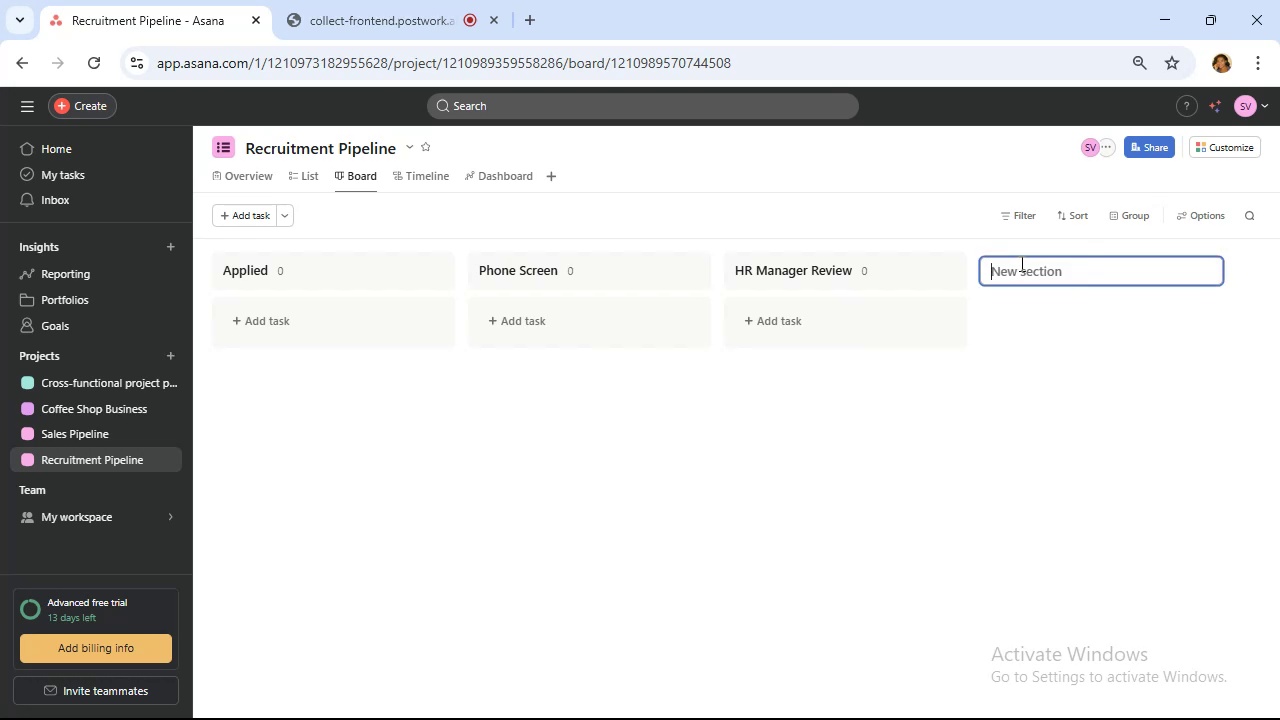 
type(Interview Stage)
 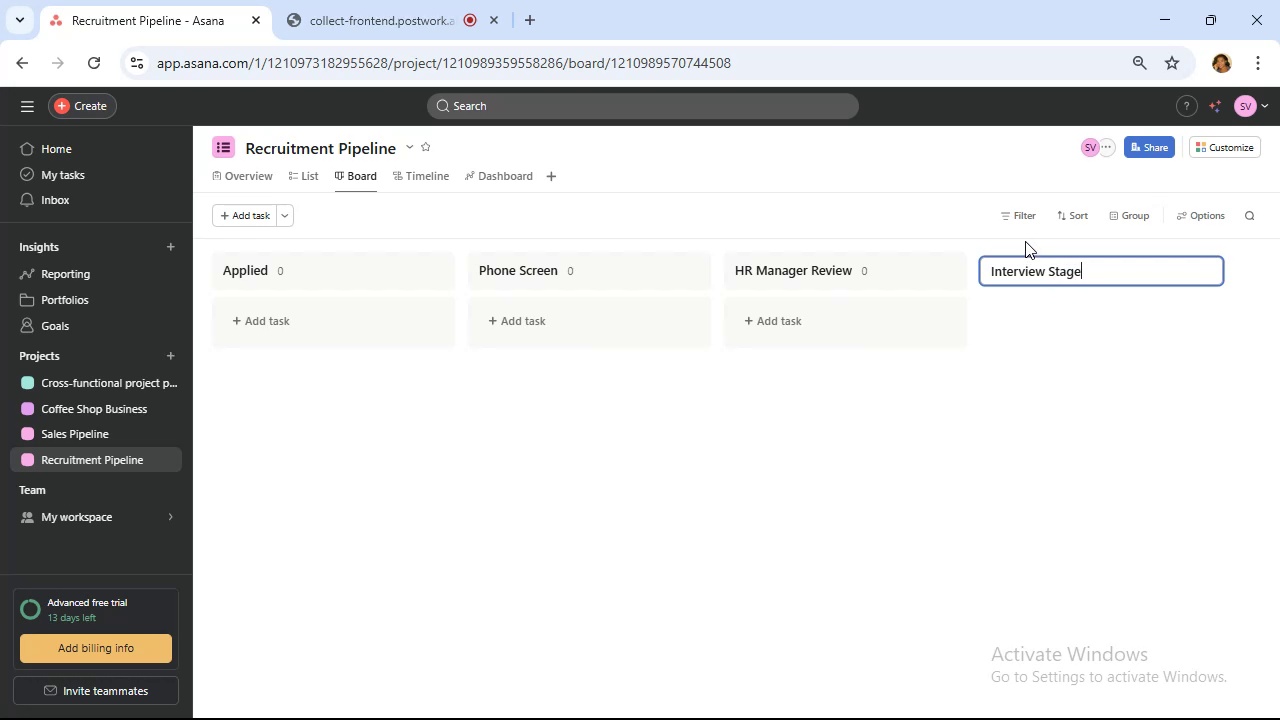 
left_click_drag(start_coordinate=[1191, 386], to_coordinate=[1186, 374])
 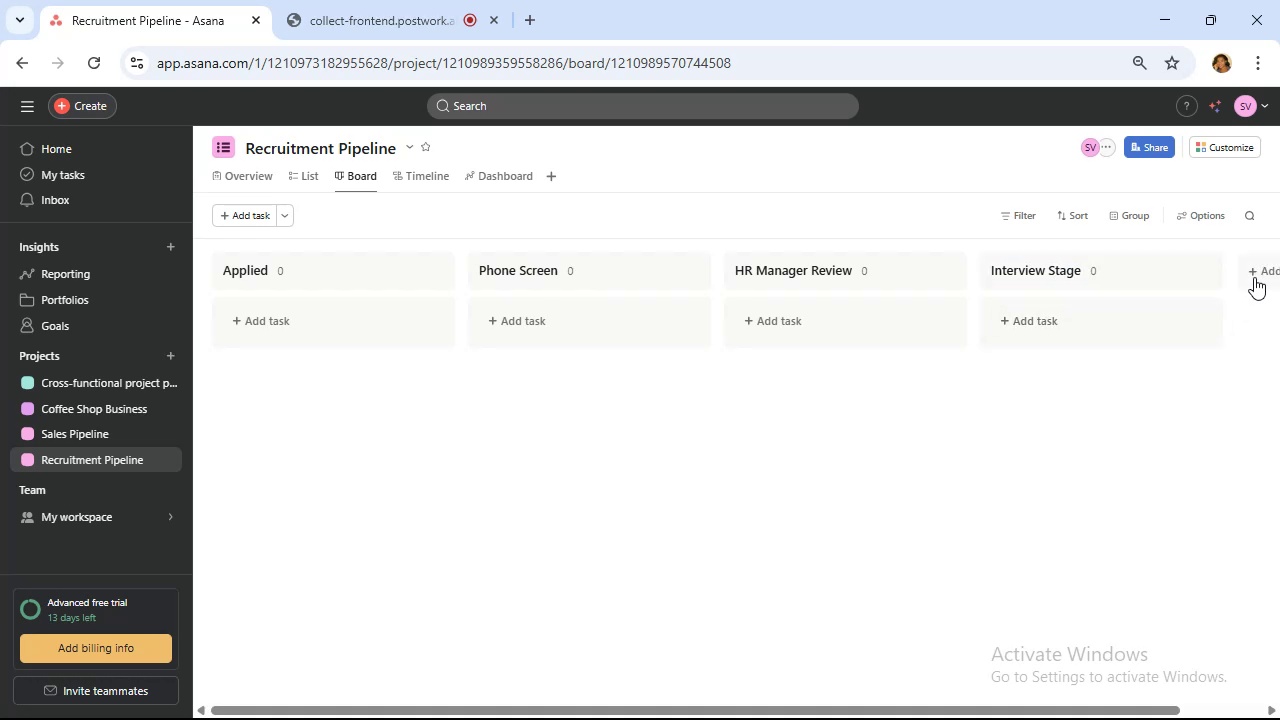 
left_click([1254, 277])
 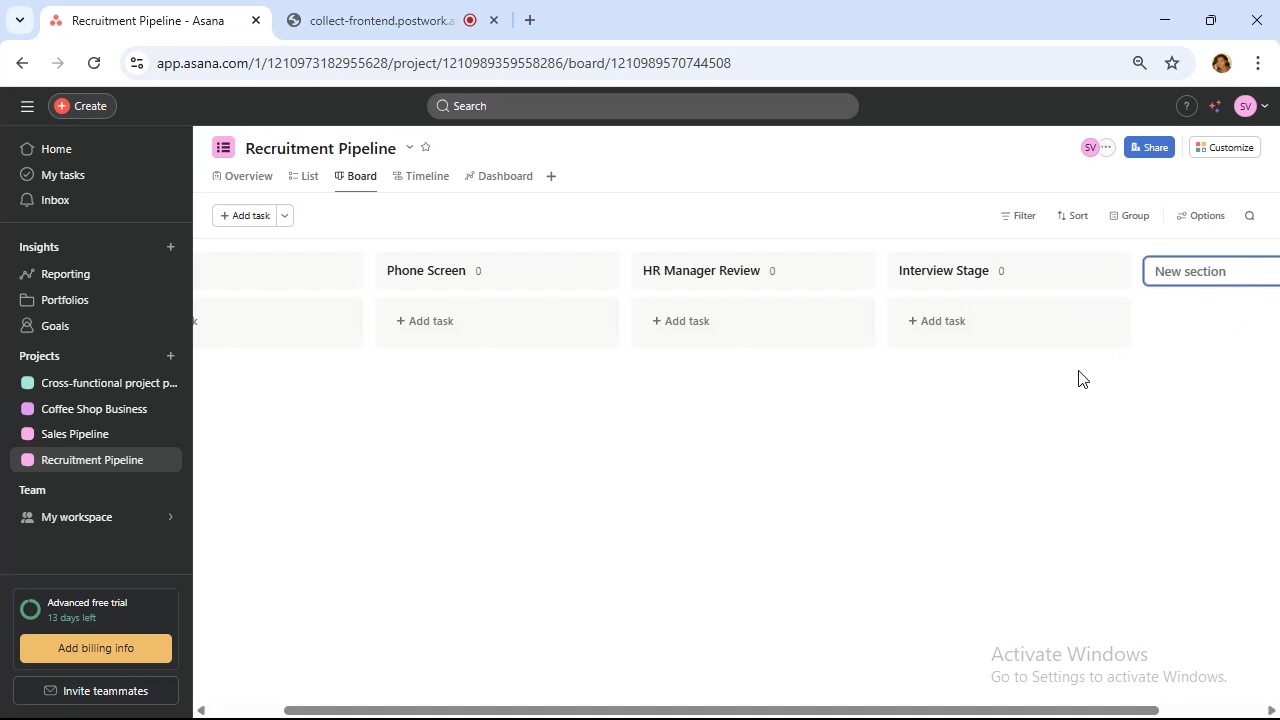 
type(Offer Extended)
 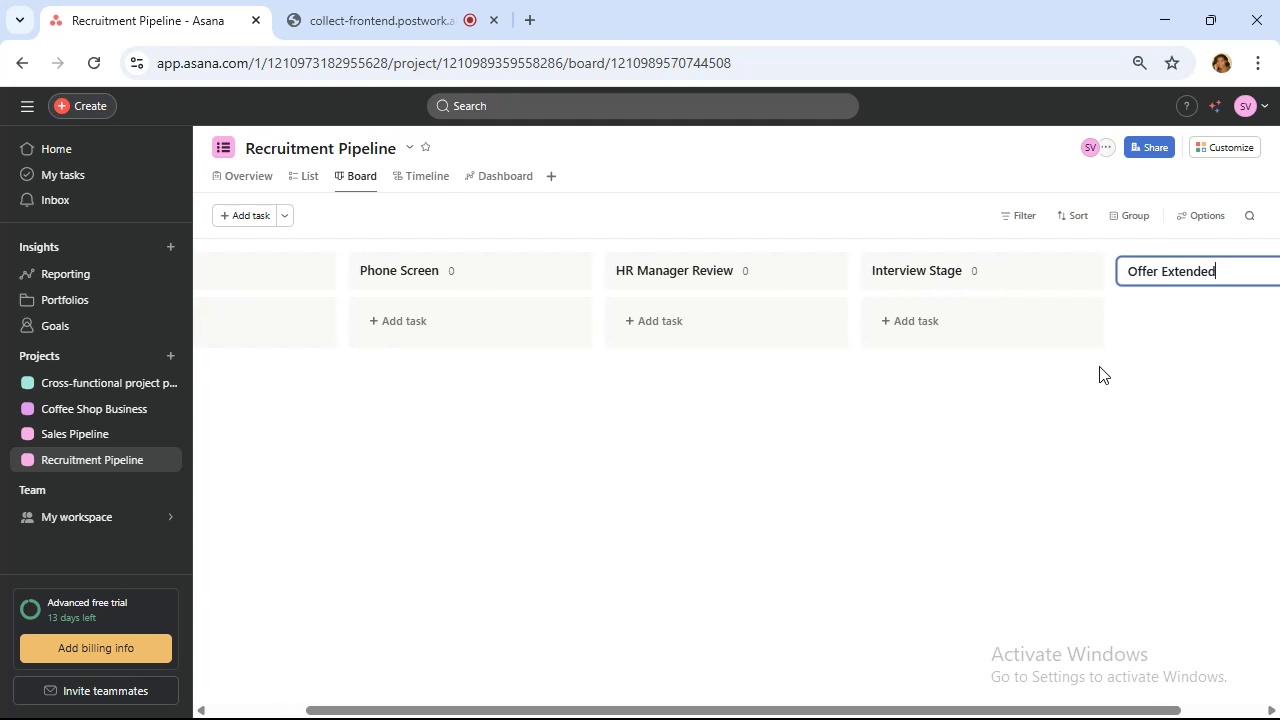 
left_click([1191, 411])
 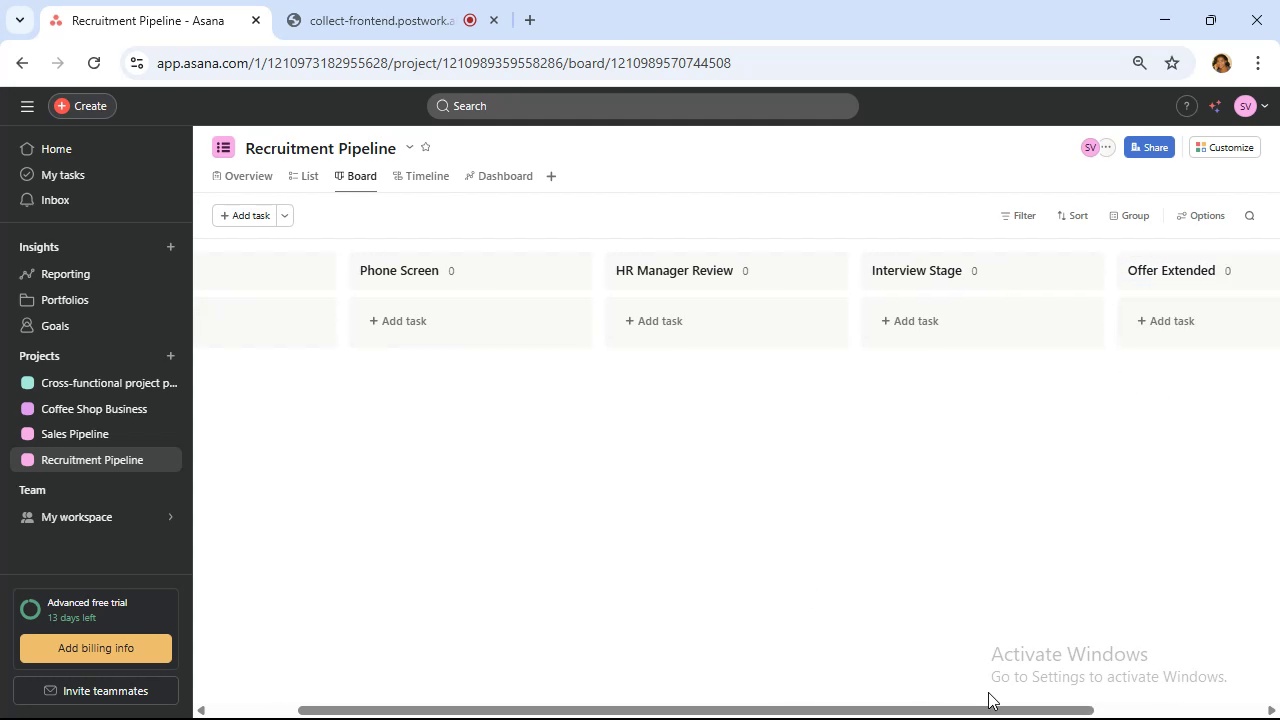 
left_click_drag(start_coordinate=[1008, 707], to_coordinate=[1175, 702])
 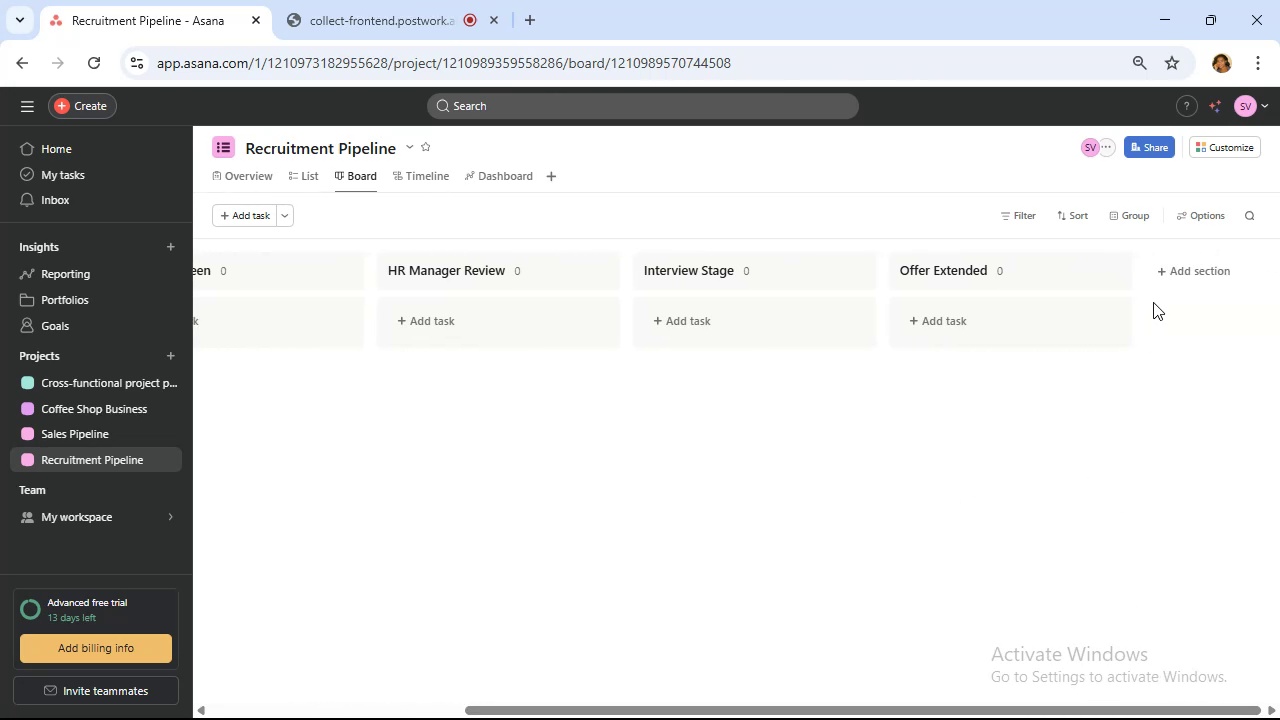 
left_click([1202, 269])
 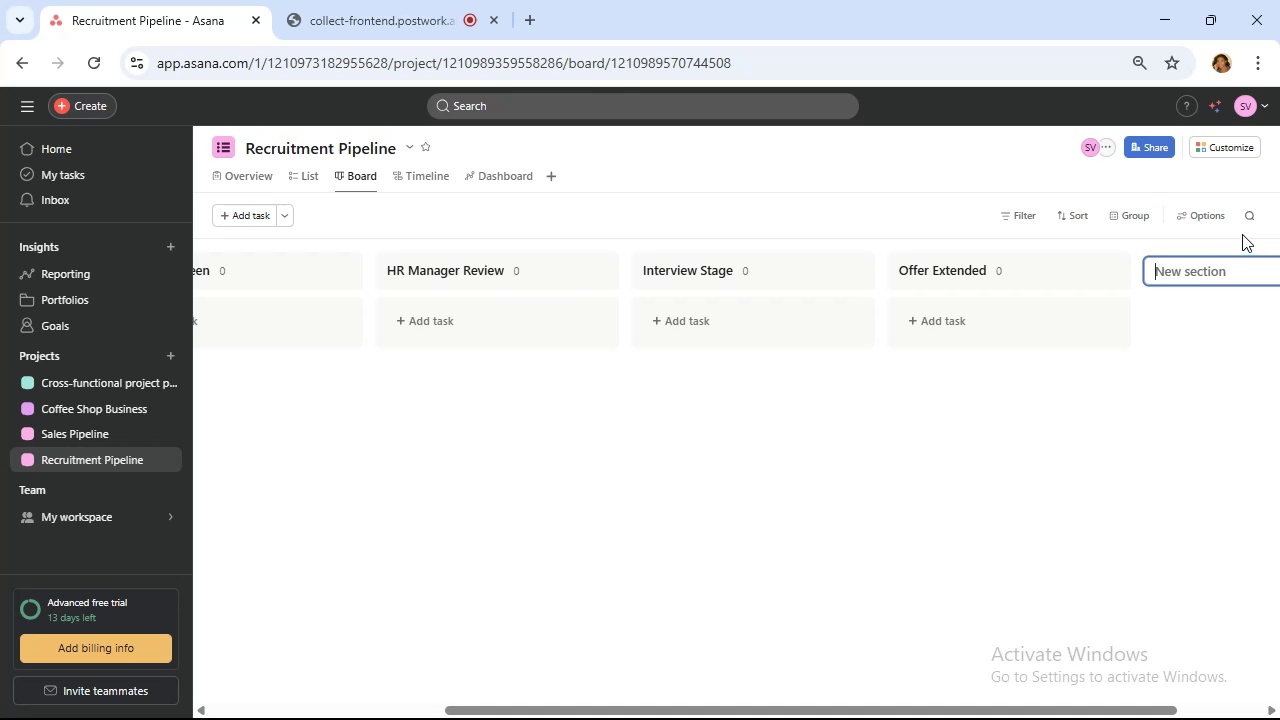 
wait(7.73)
 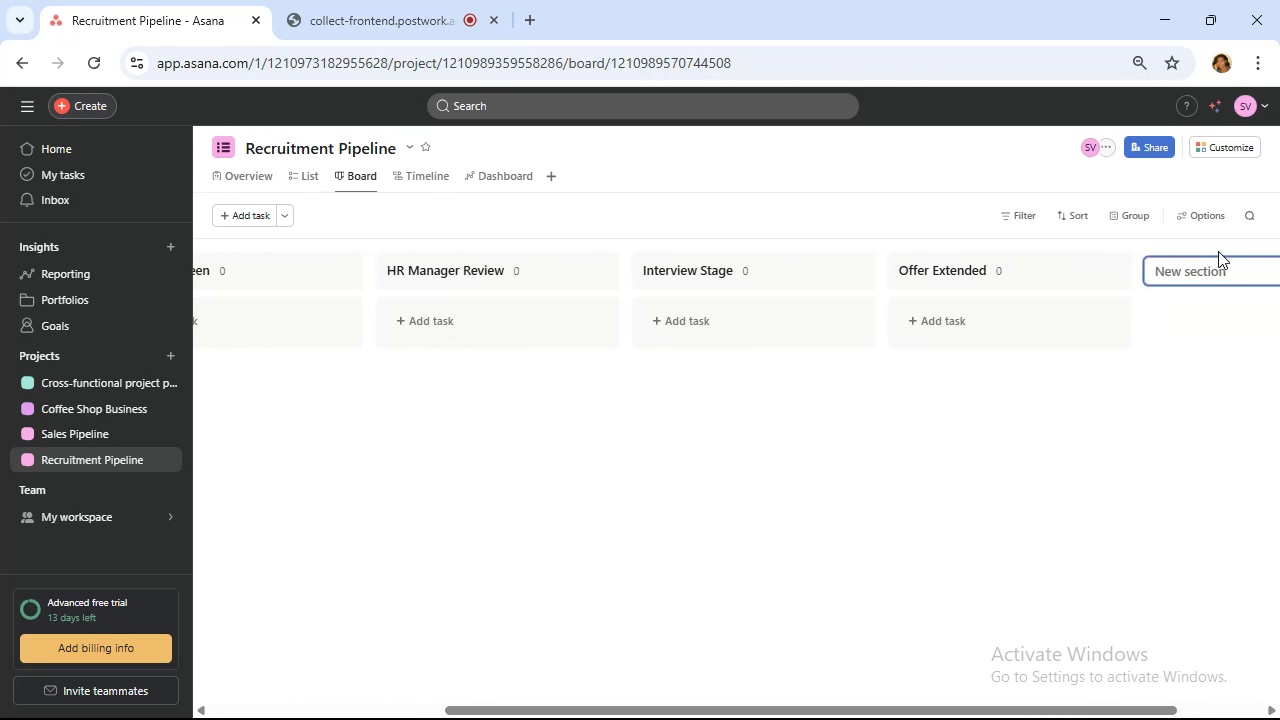 
type(Hired)
 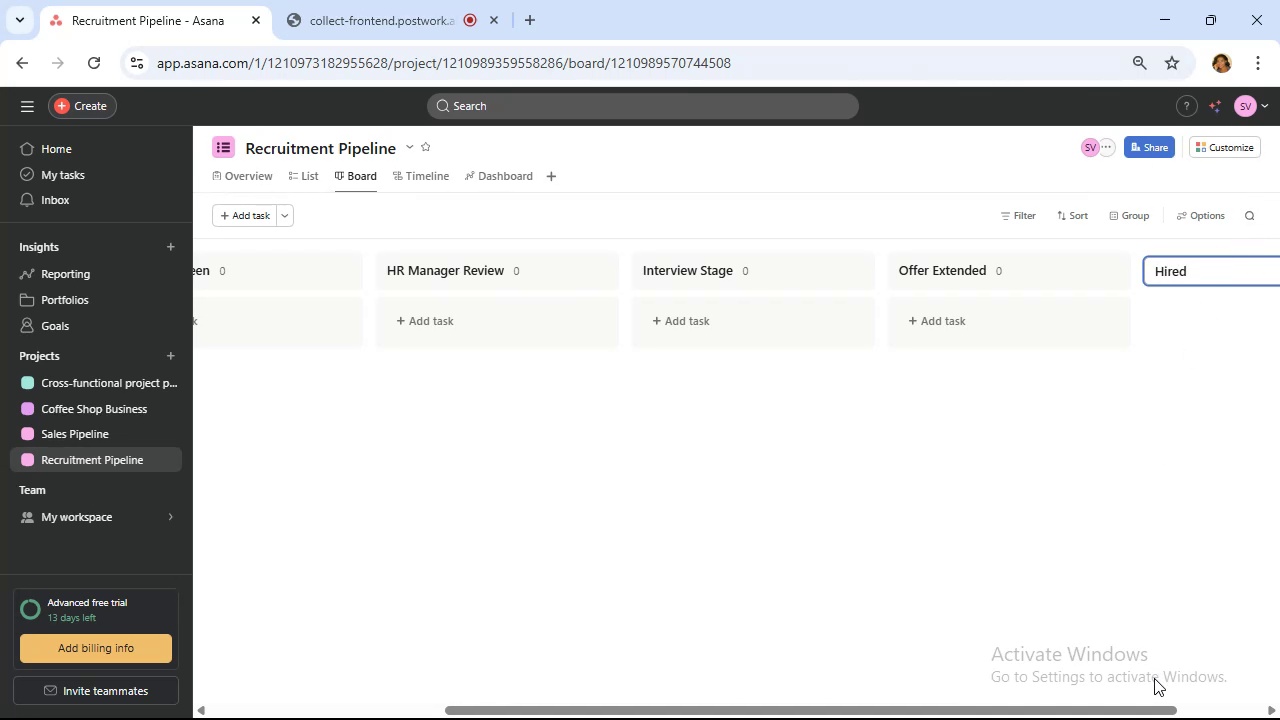 
left_click_drag(start_coordinate=[1165, 706], to_coordinate=[1279, 717])
 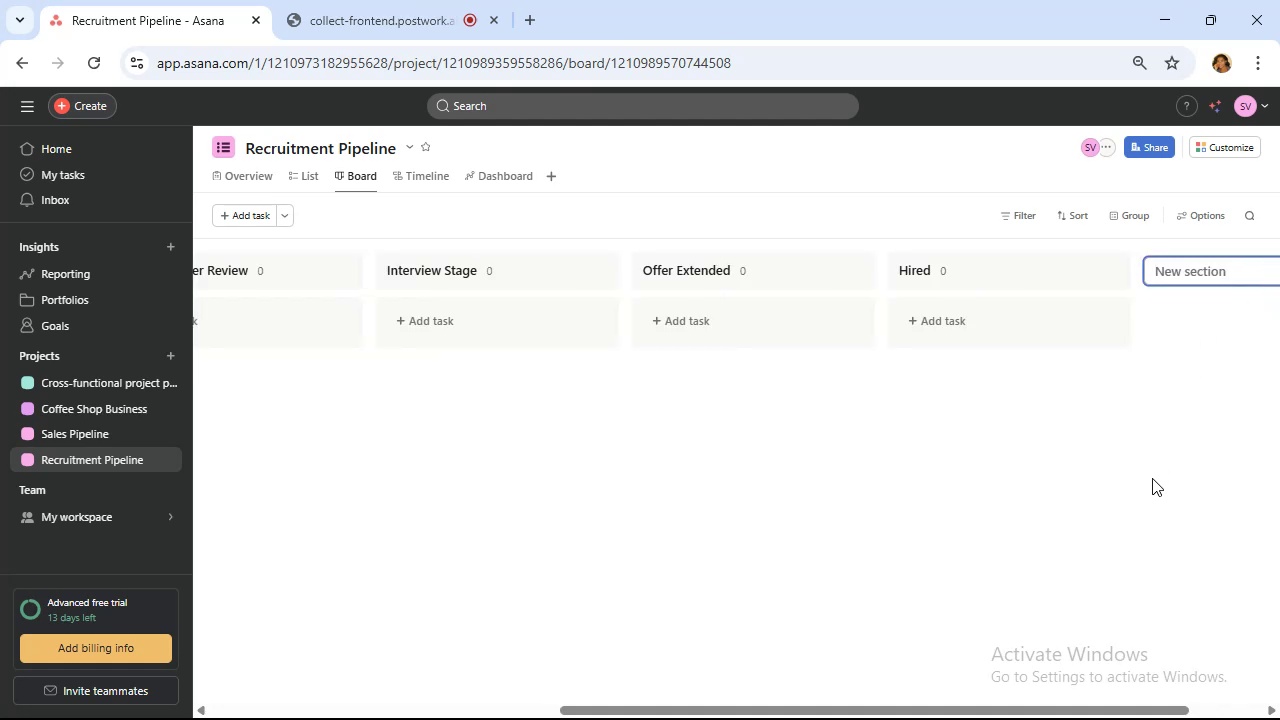 
wait(5.44)
 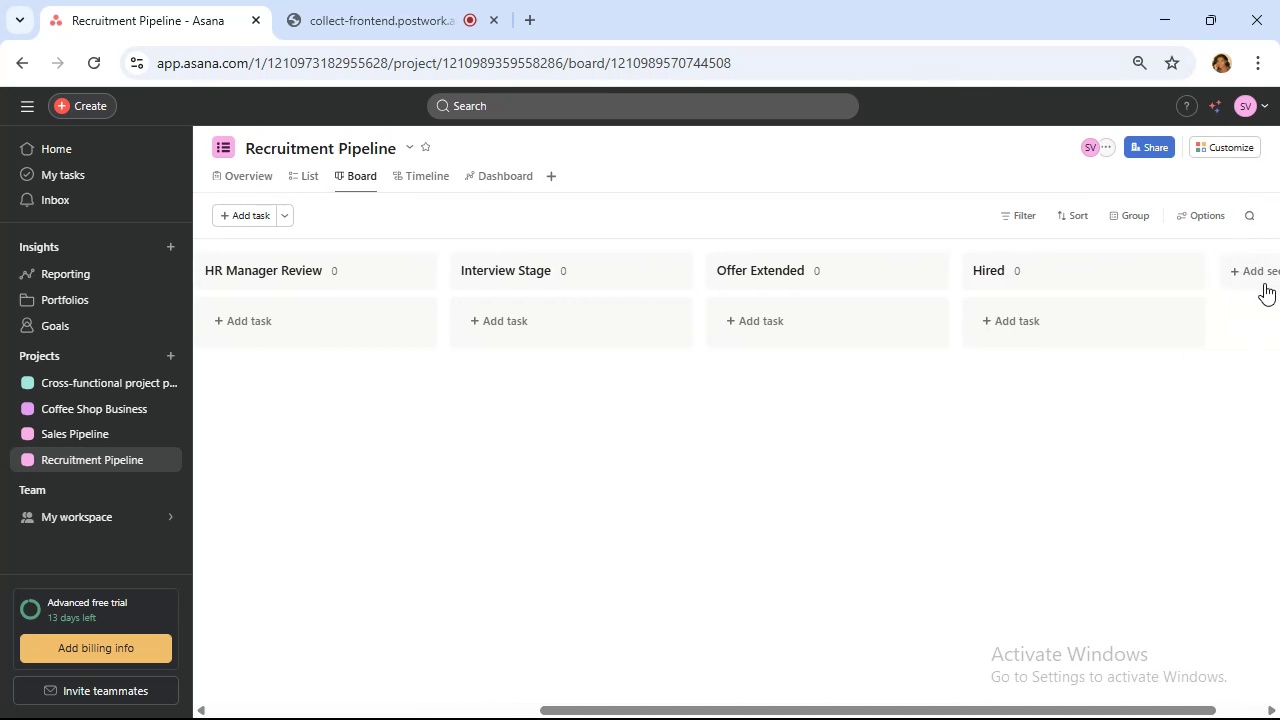 
type(Rejected)
 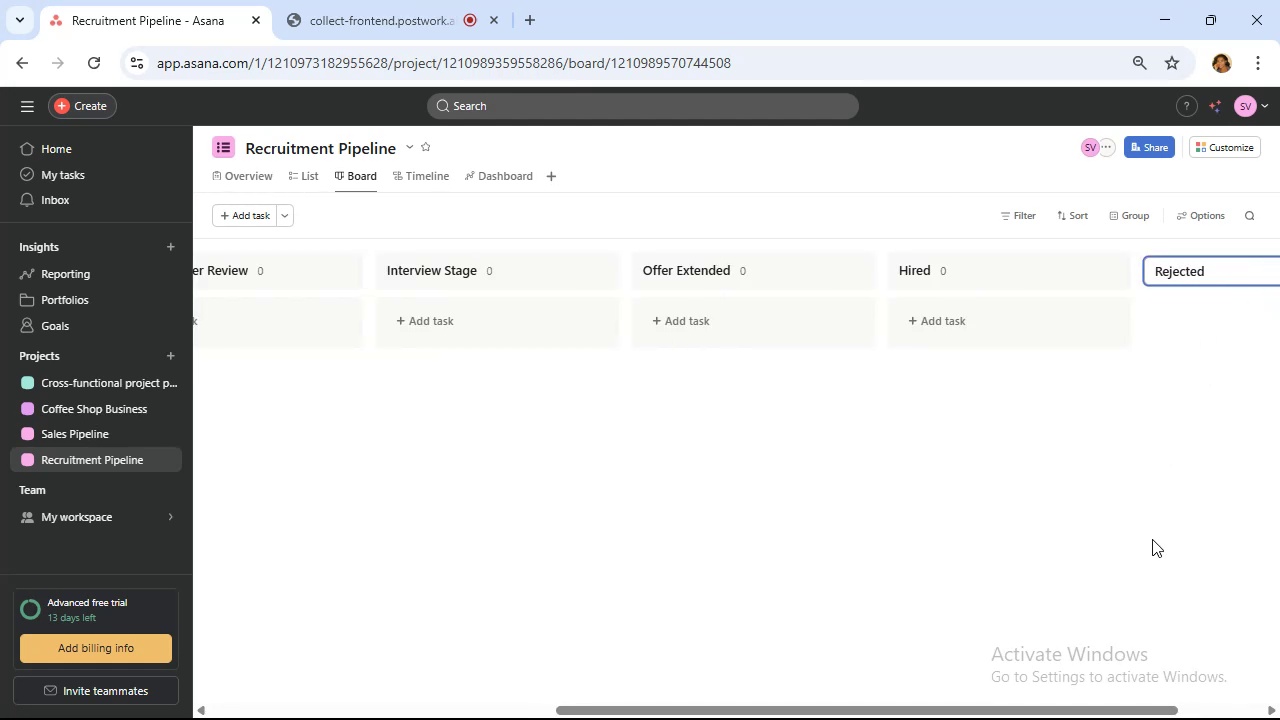 
left_click([1144, 512])
 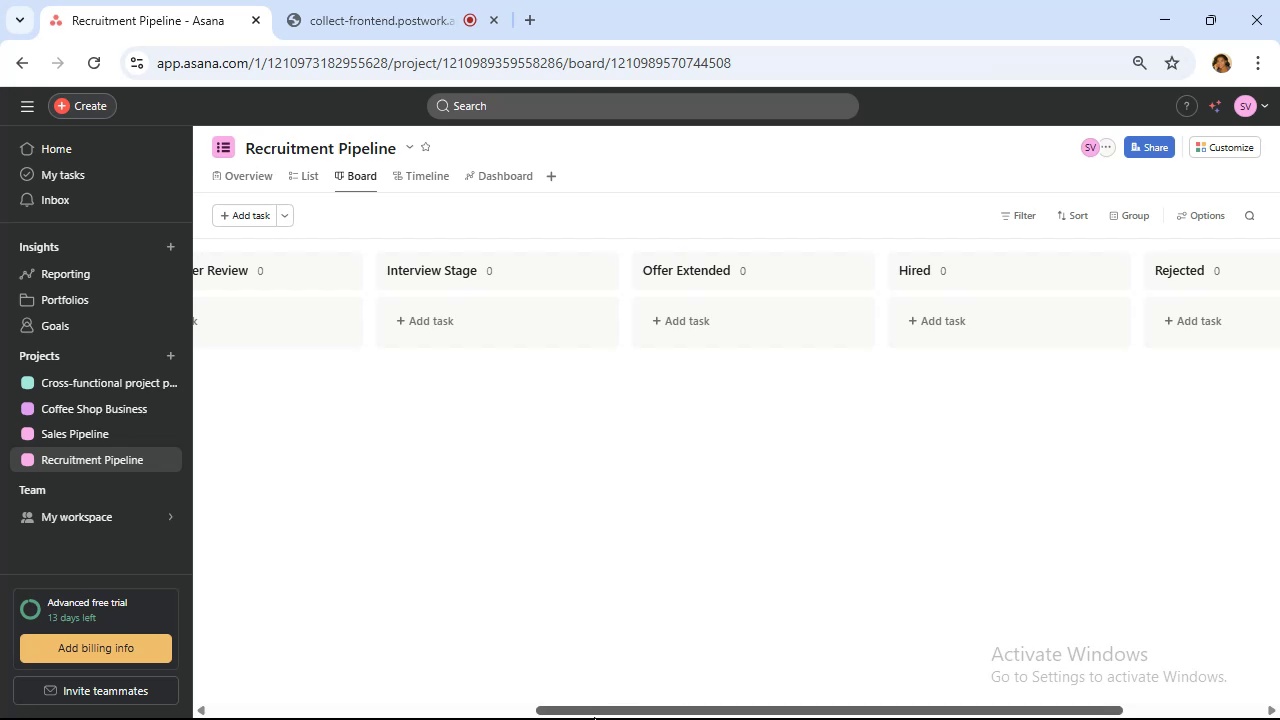 
left_click_drag(start_coordinate=[590, 712], to_coordinate=[230, 719])
 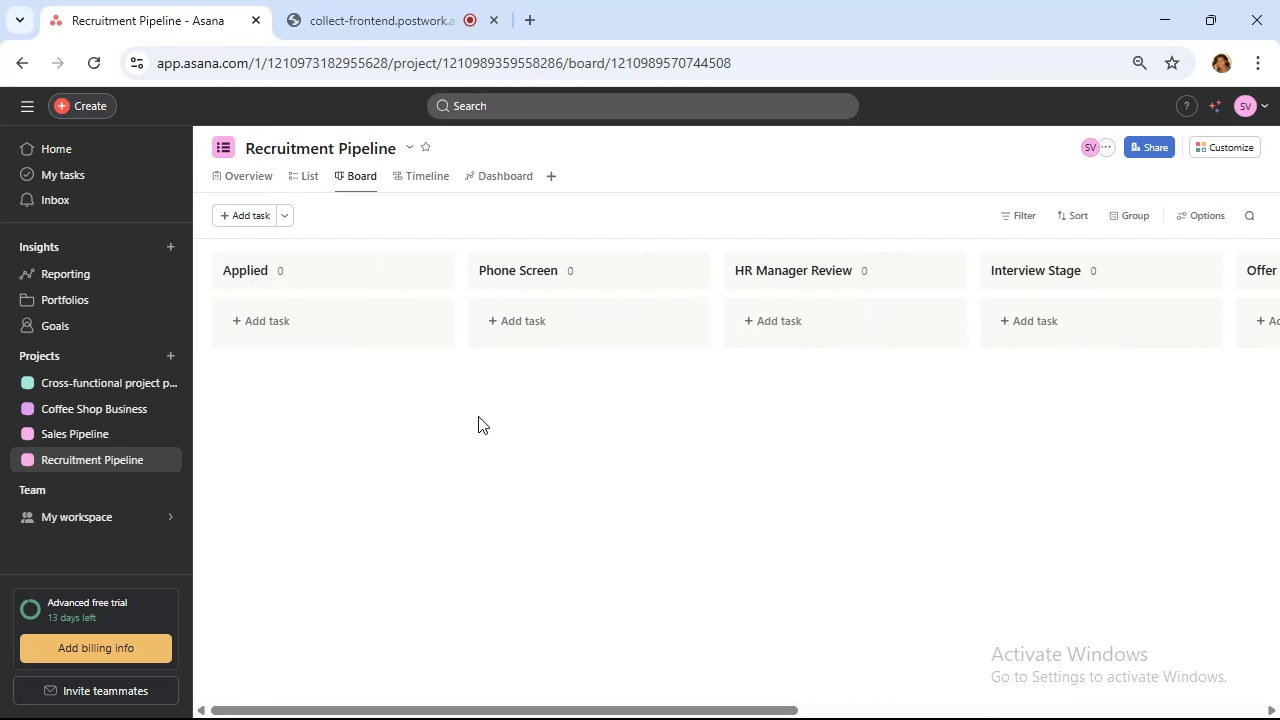 
wait(11.36)
 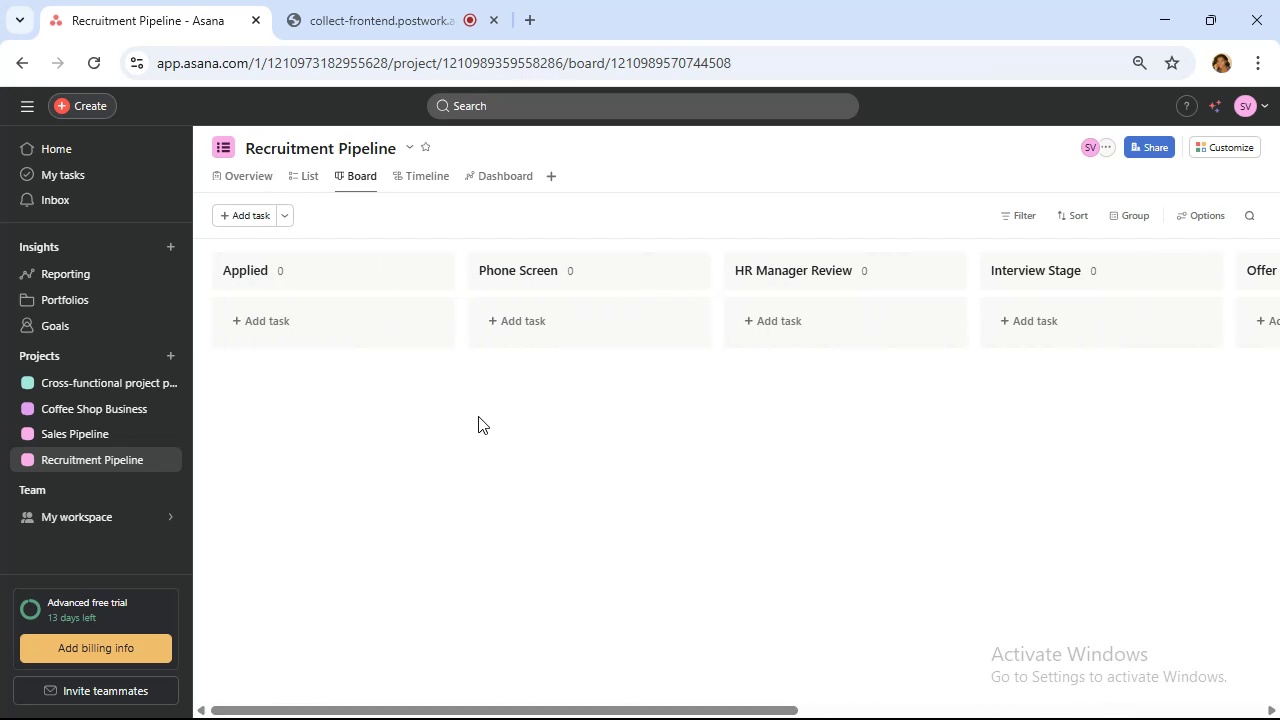 
left_click([306, 316])
 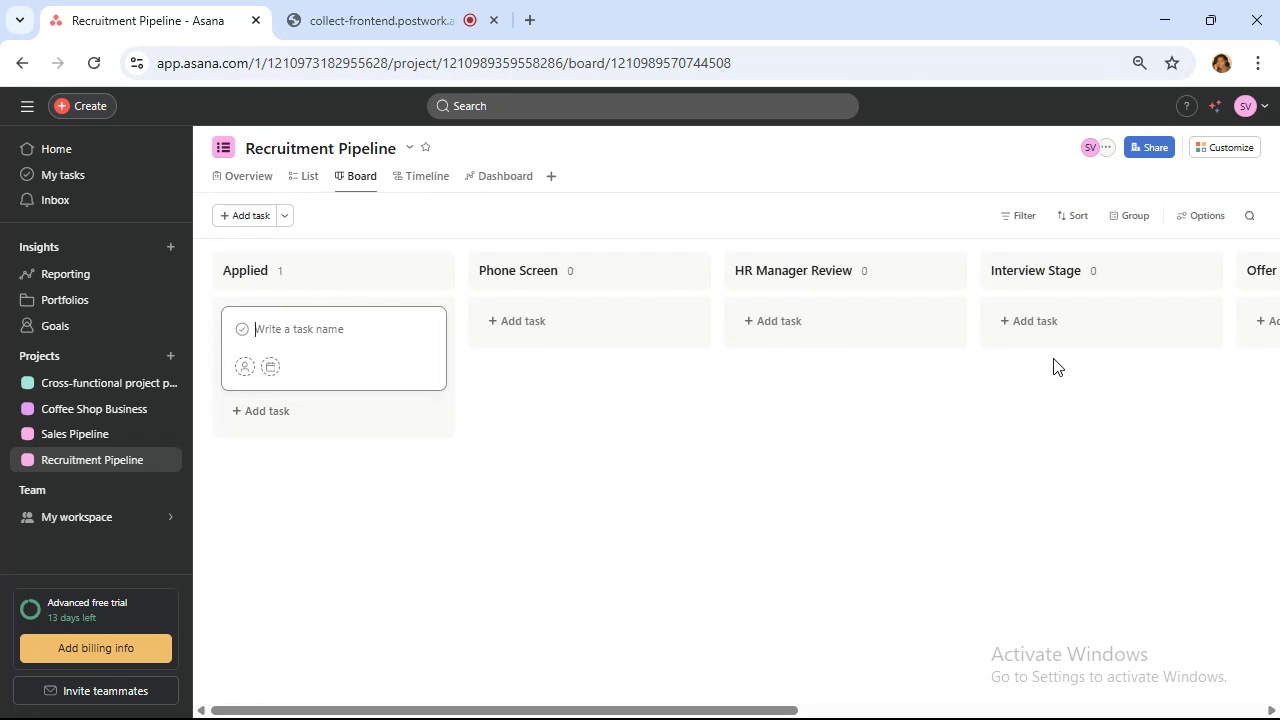 
wait(6.42)
 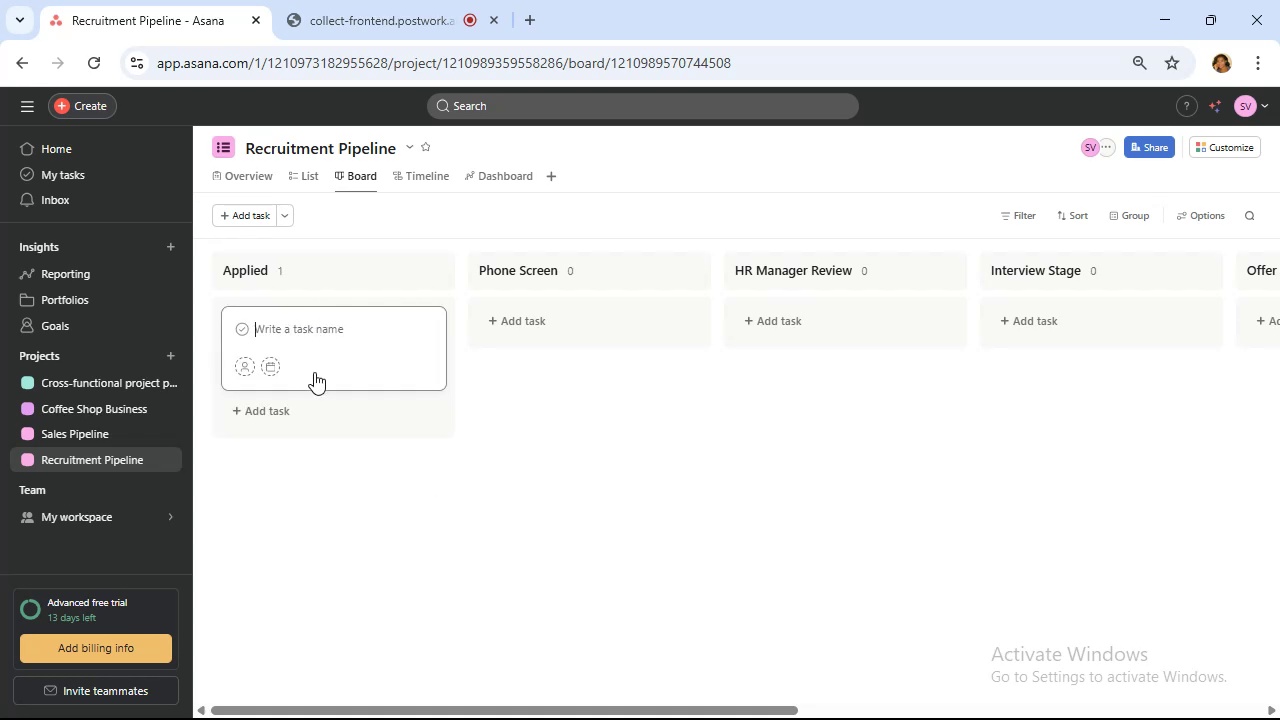 
left_click([1202, 146])
 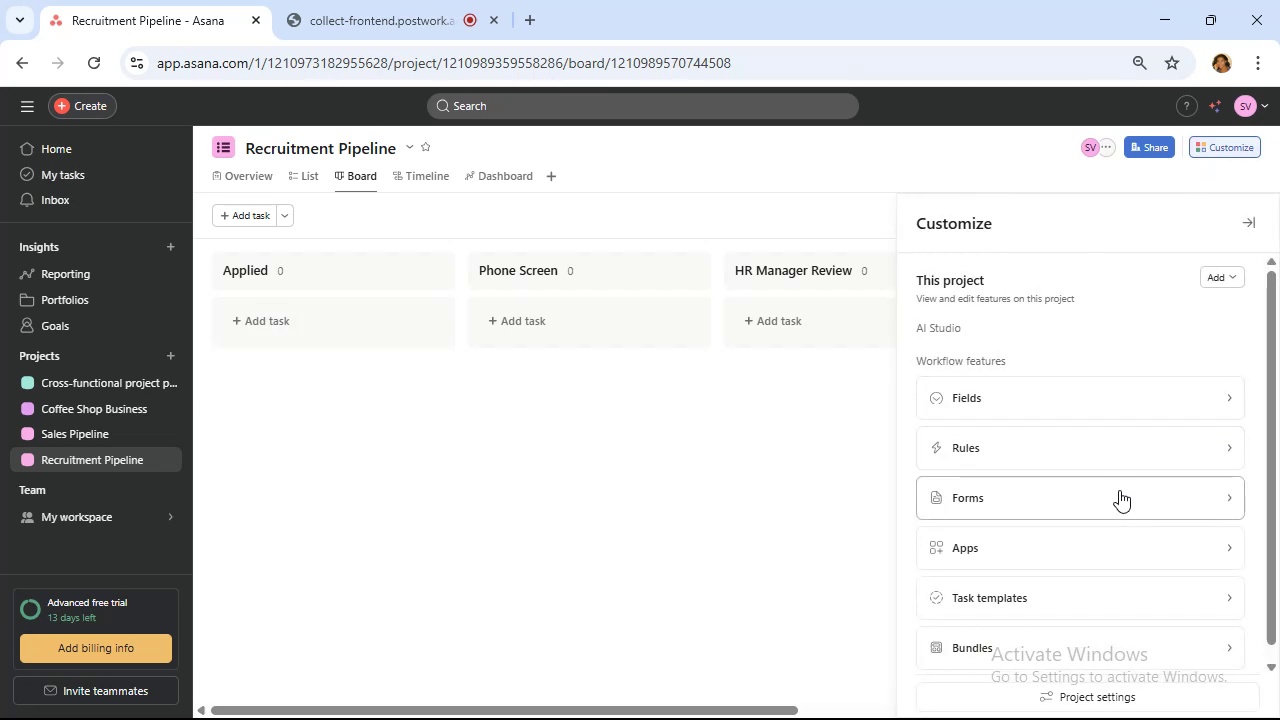 
left_click([1123, 496])
 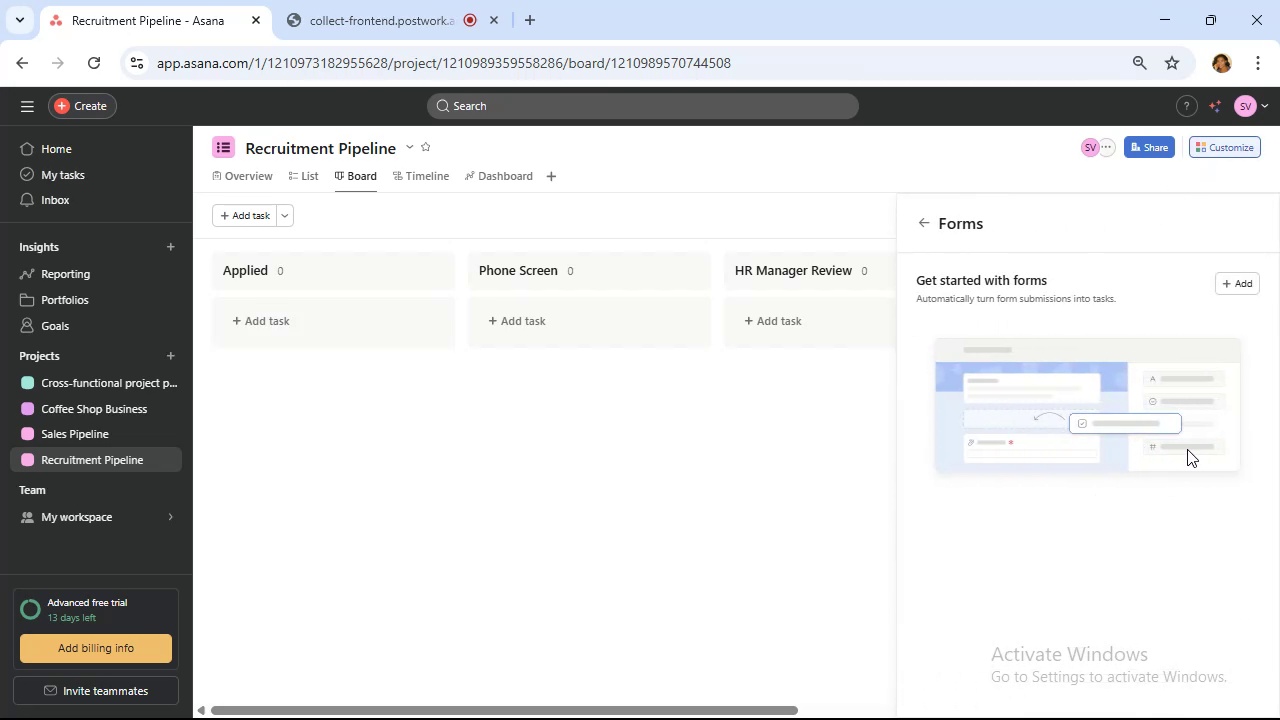 
wait(6.6)
 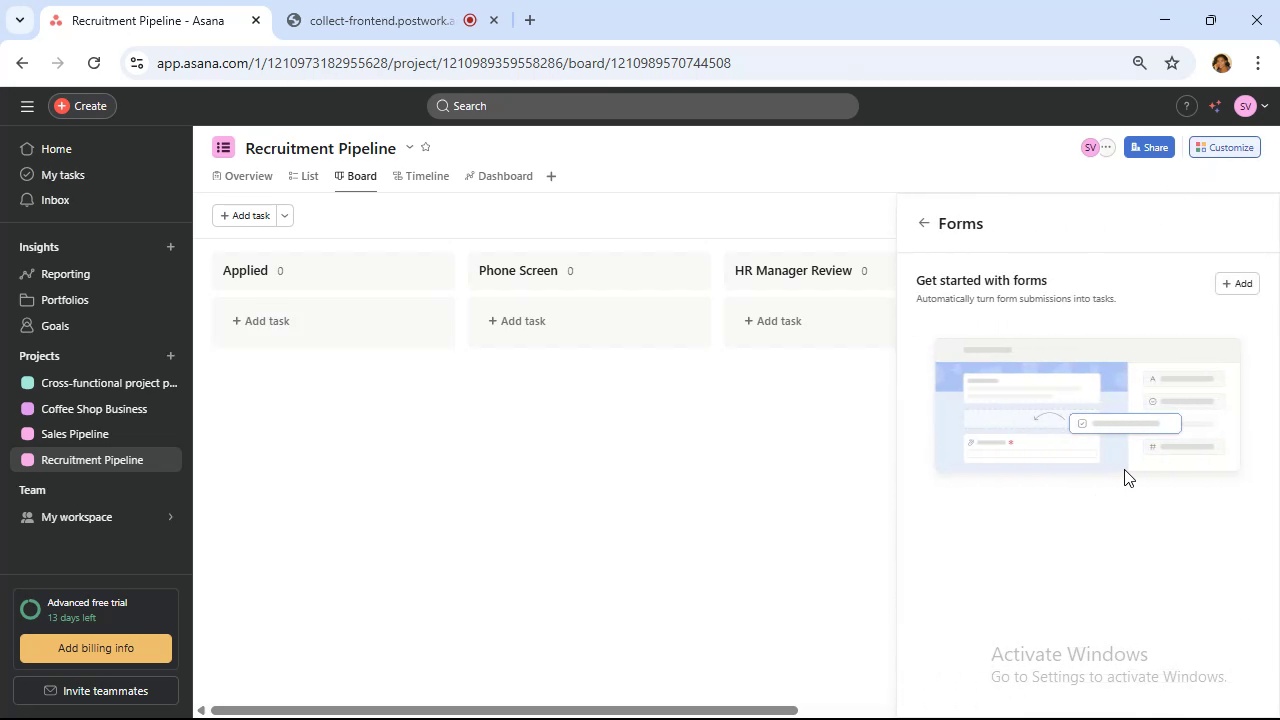 
left_click([1233, 286])
 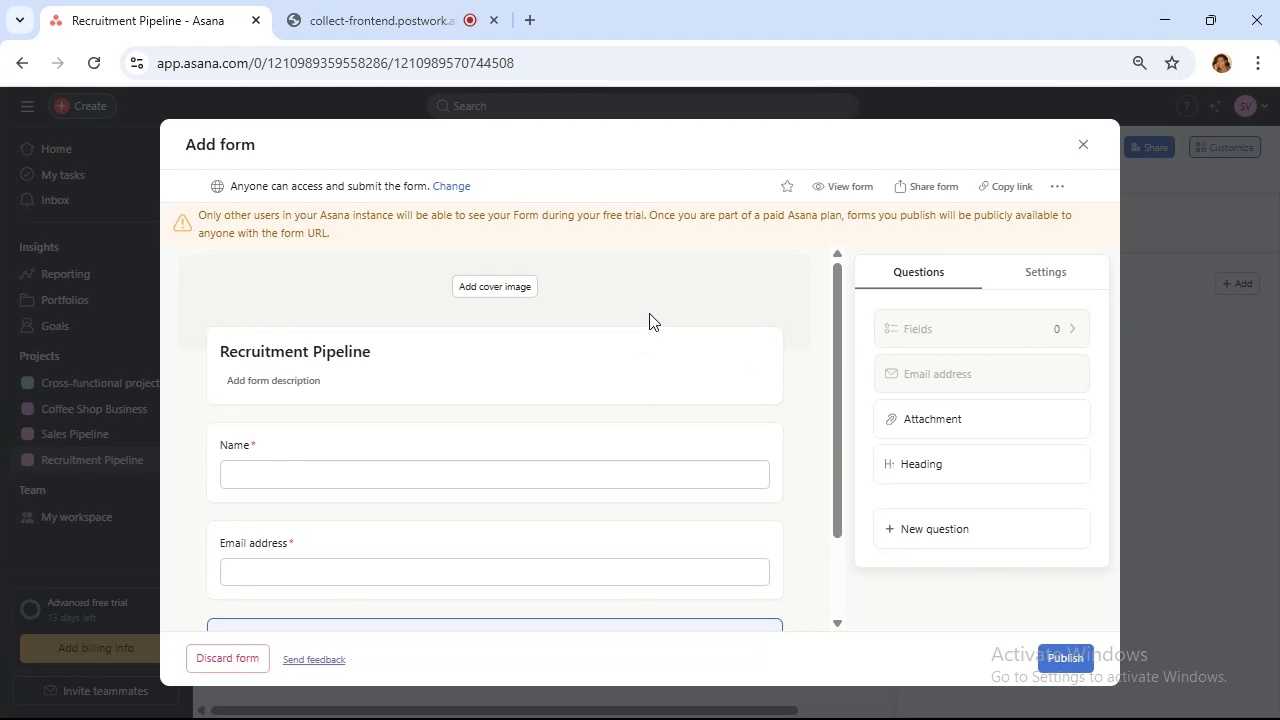 
wait(13.79)
 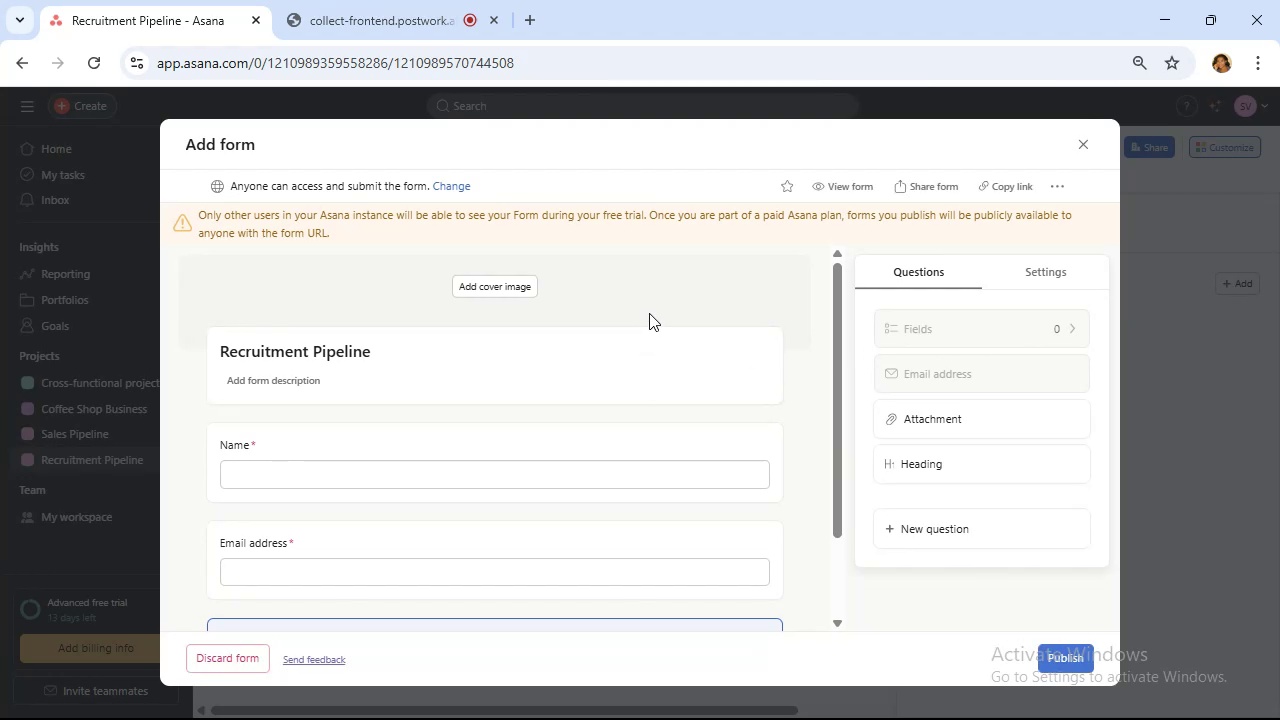 
scroll: coordinate [649, 313], scroll_direction: down, amount: 3.0
 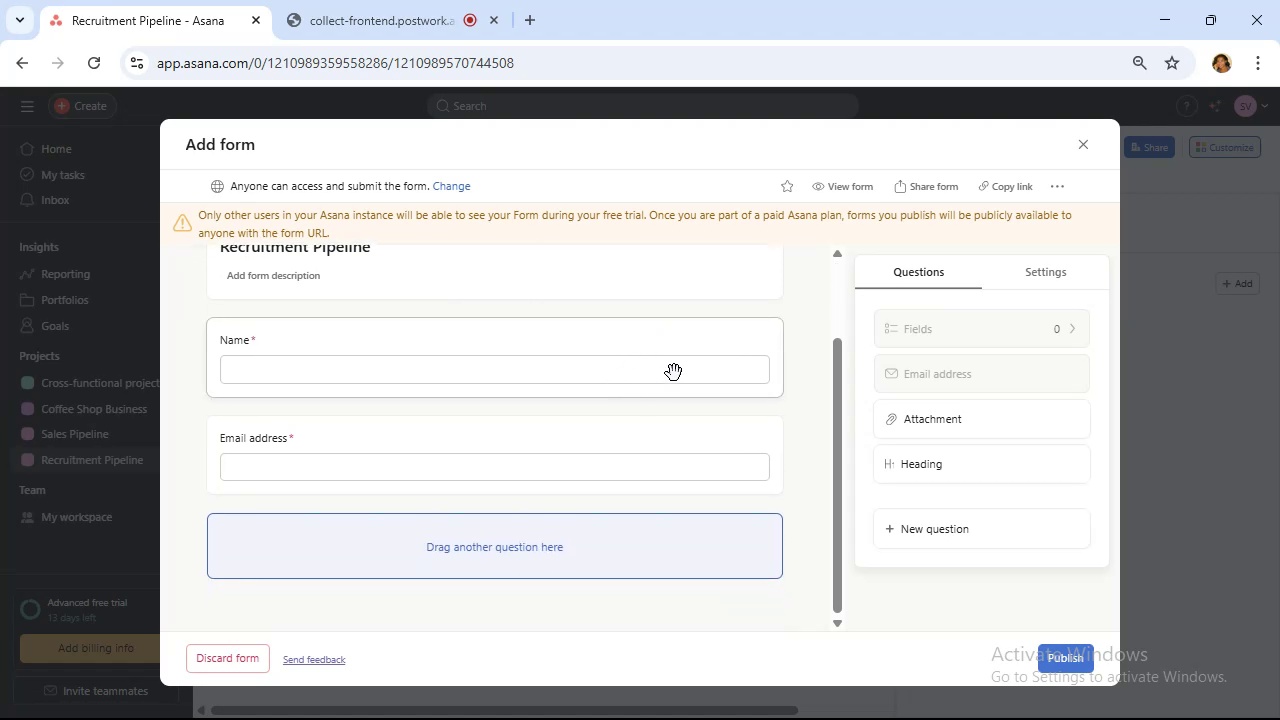 
scroll: coordinate [674, 373], scroll_direction: up, amount: 1.0
 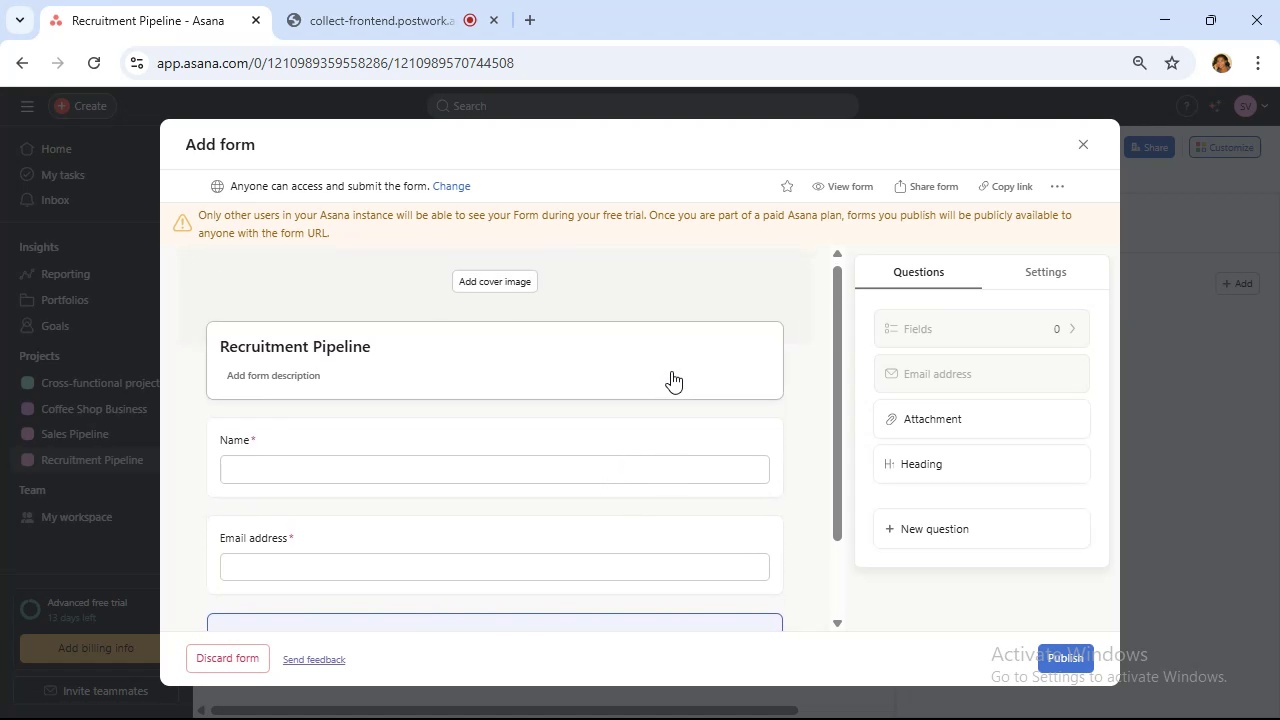 
scroll: coordinate [671, 371], scroll_direction: down, amount: 1.0
 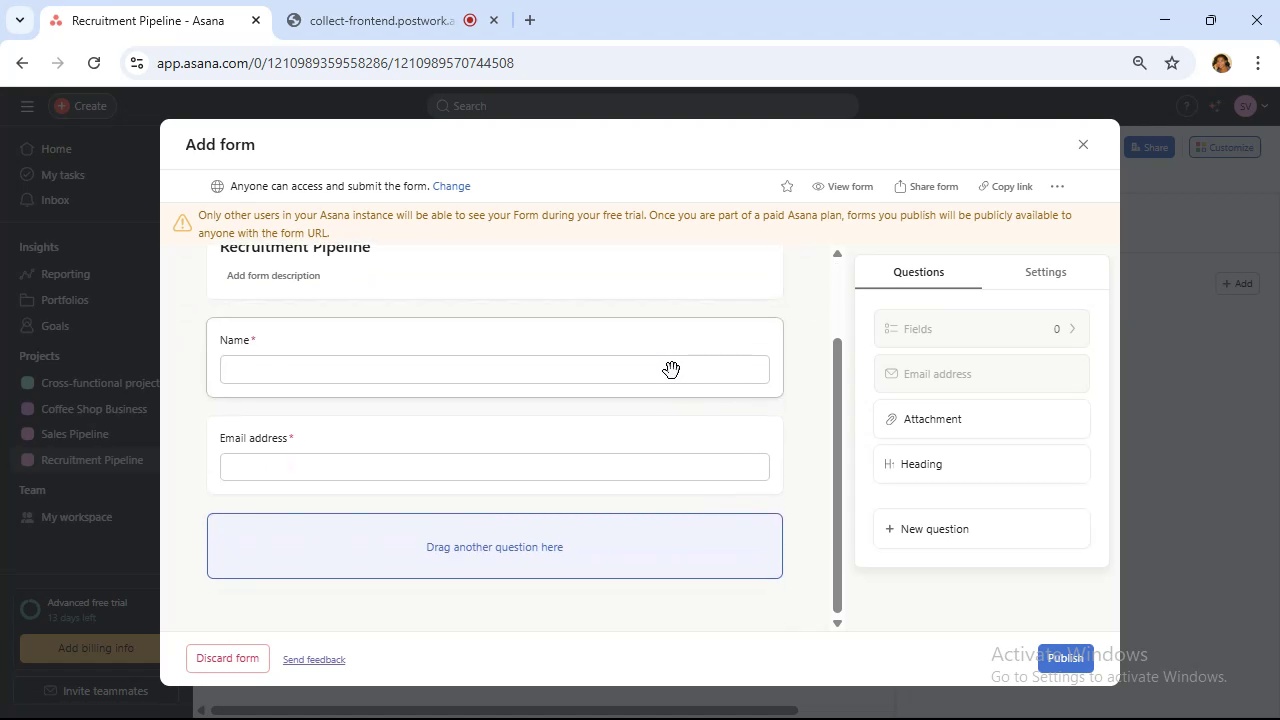 
scroll: coordinate [673, 370], scroll_direction: up, amount: 1.0
 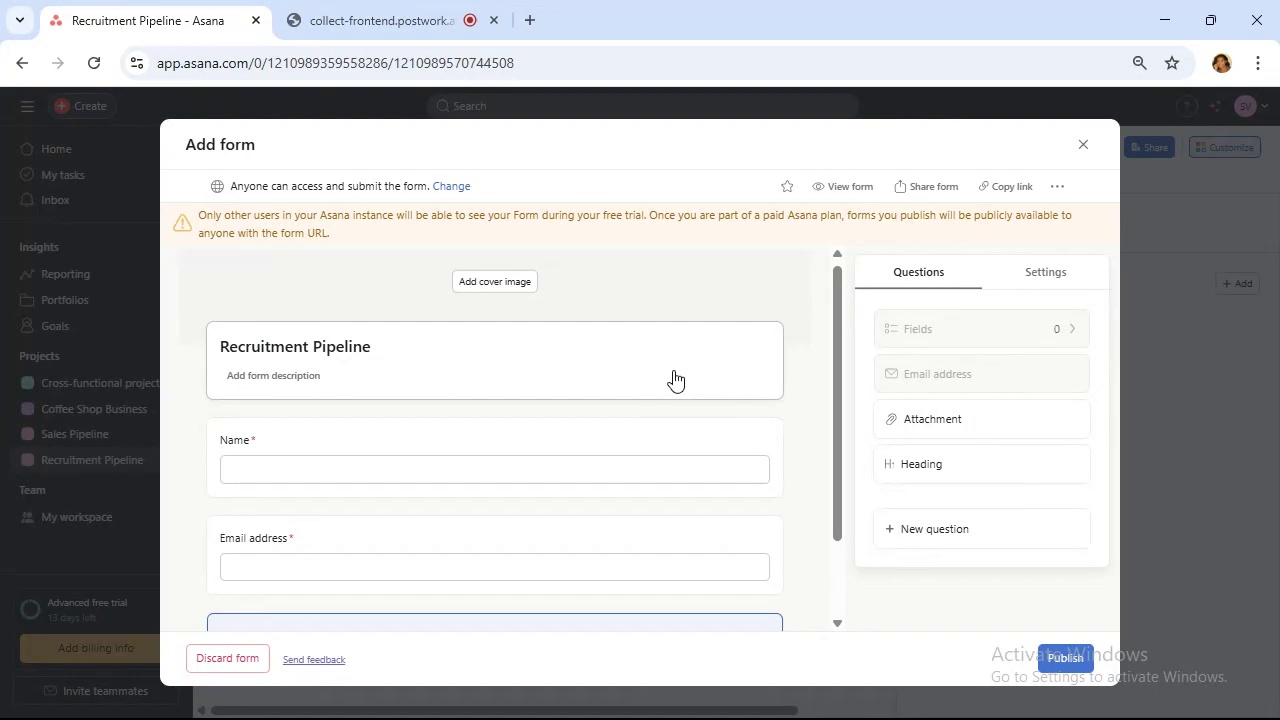 
left_click([666, 369])
 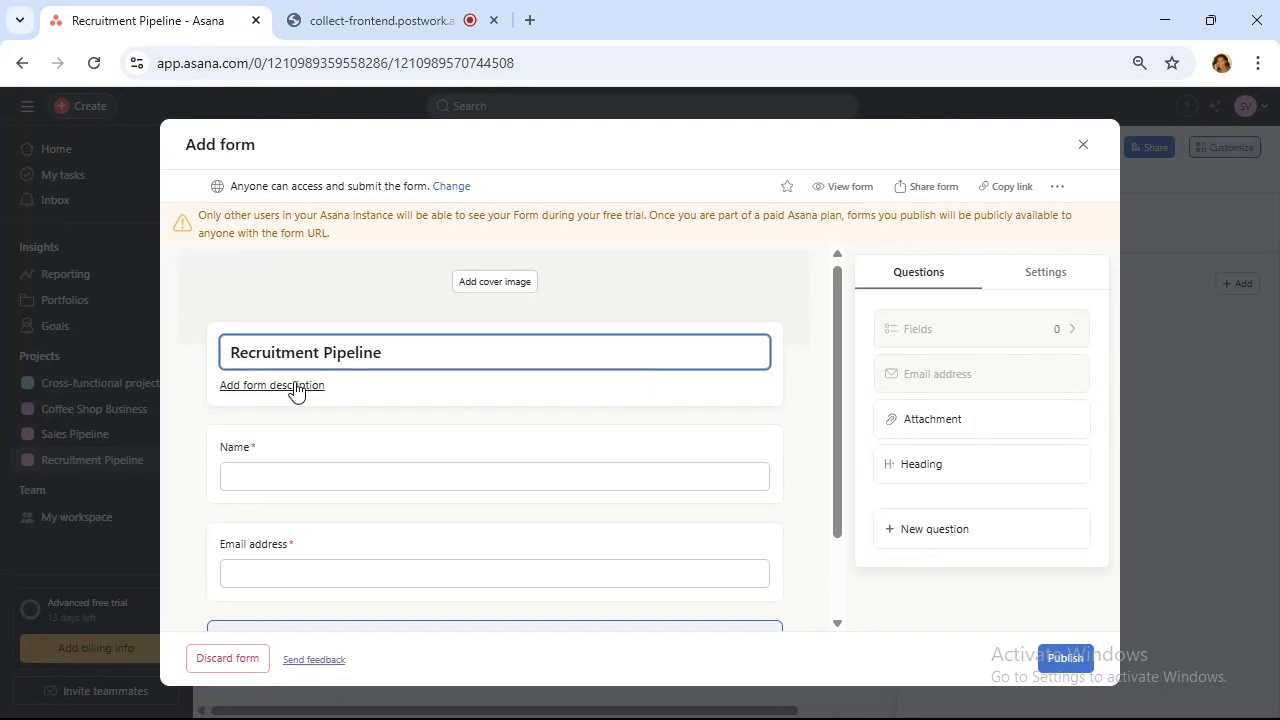 
left_click([301, 383])
 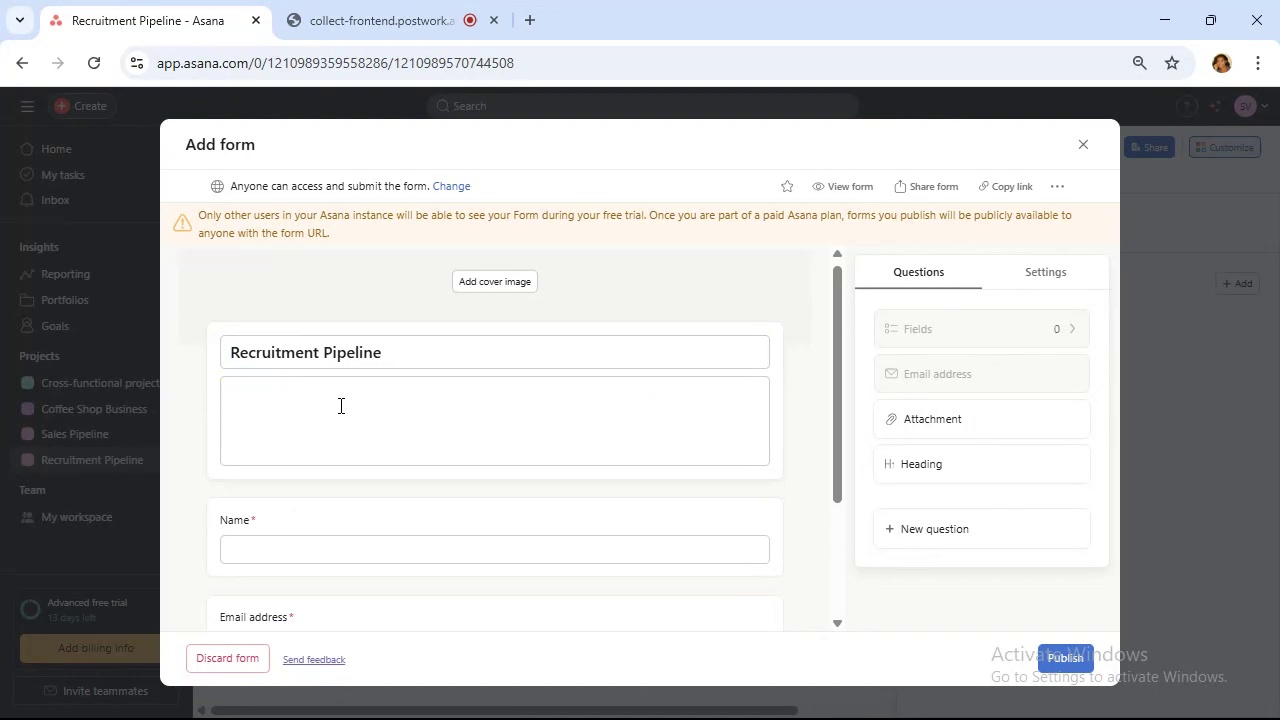 
left_click([339, 405])
 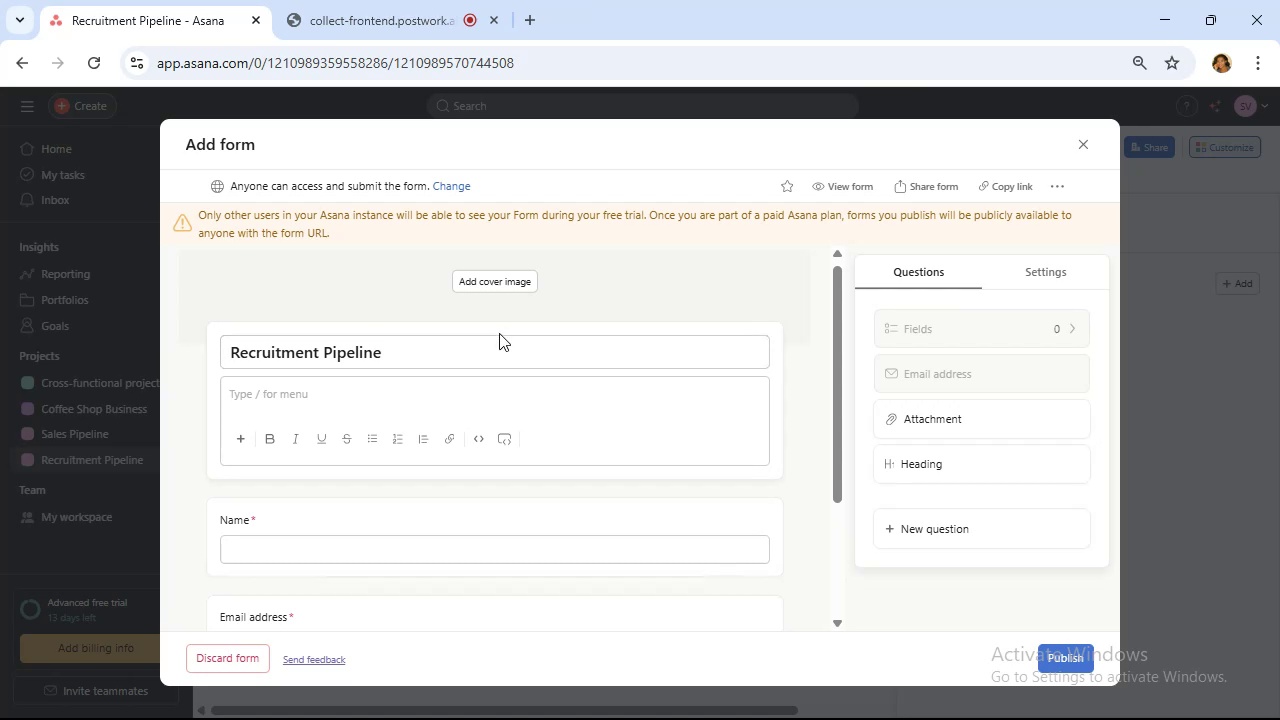 
wait(7.28)
 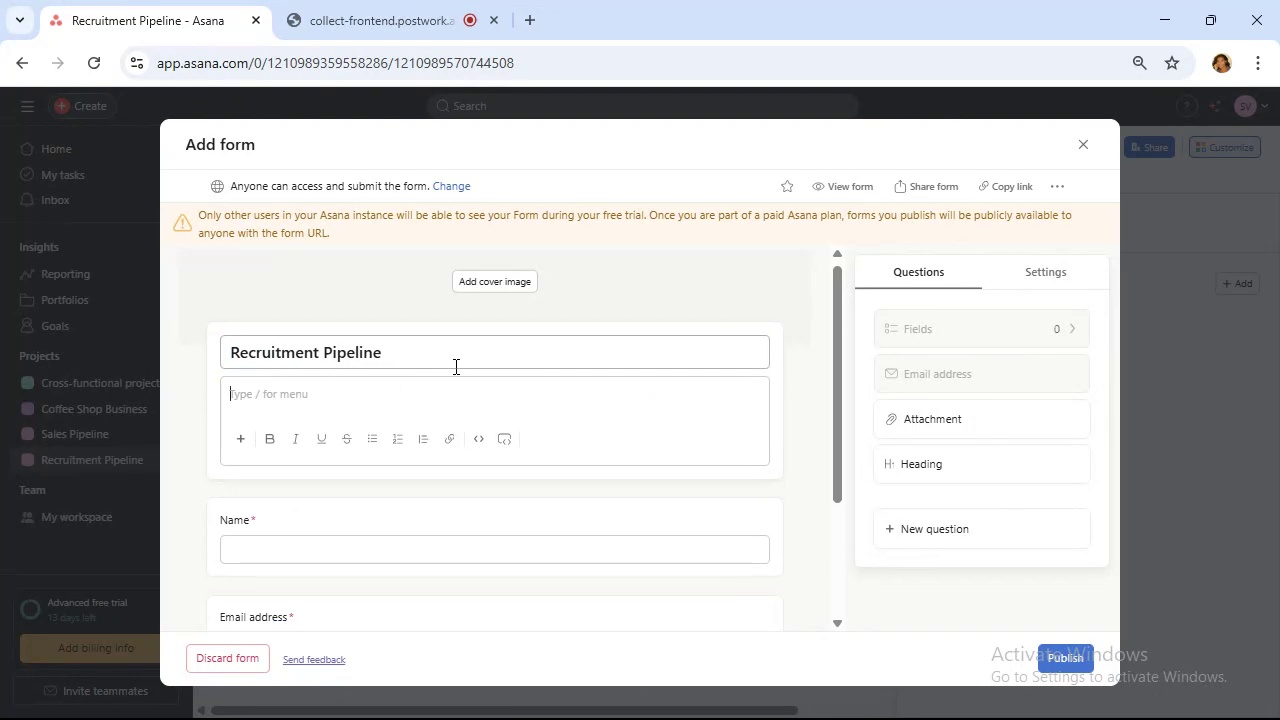 
type(Appli)
 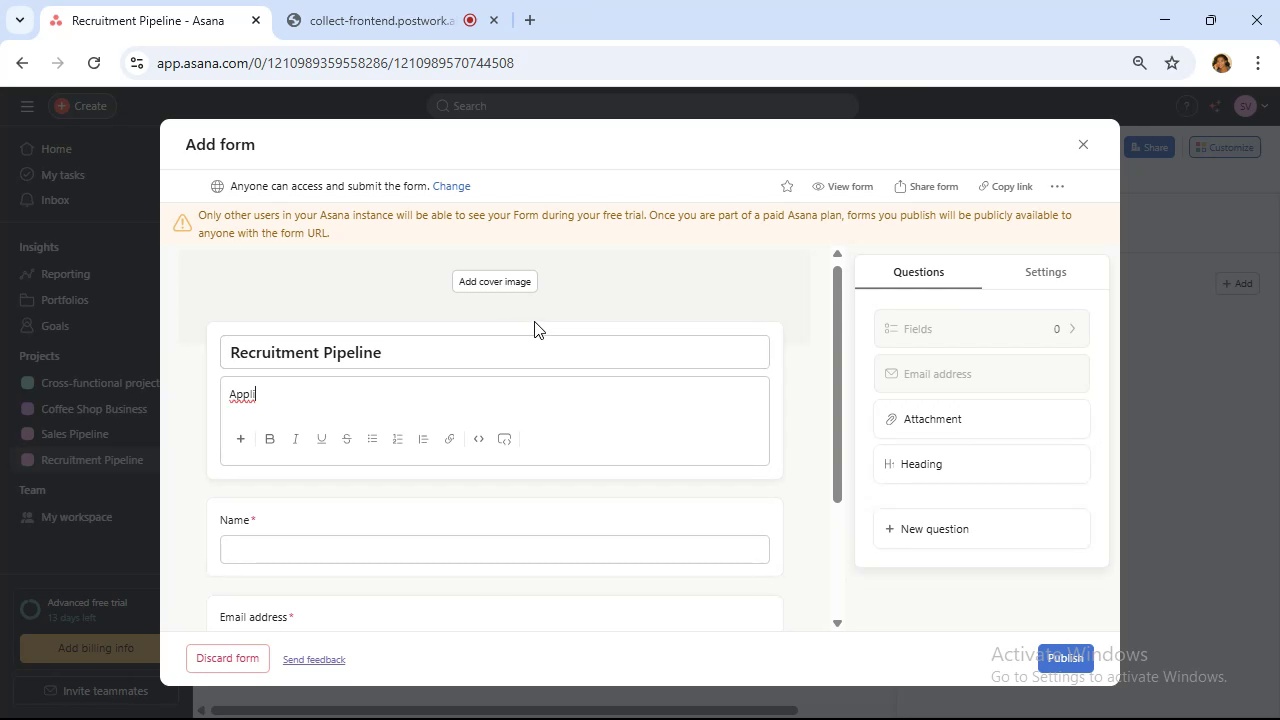 
type(cation form to )
 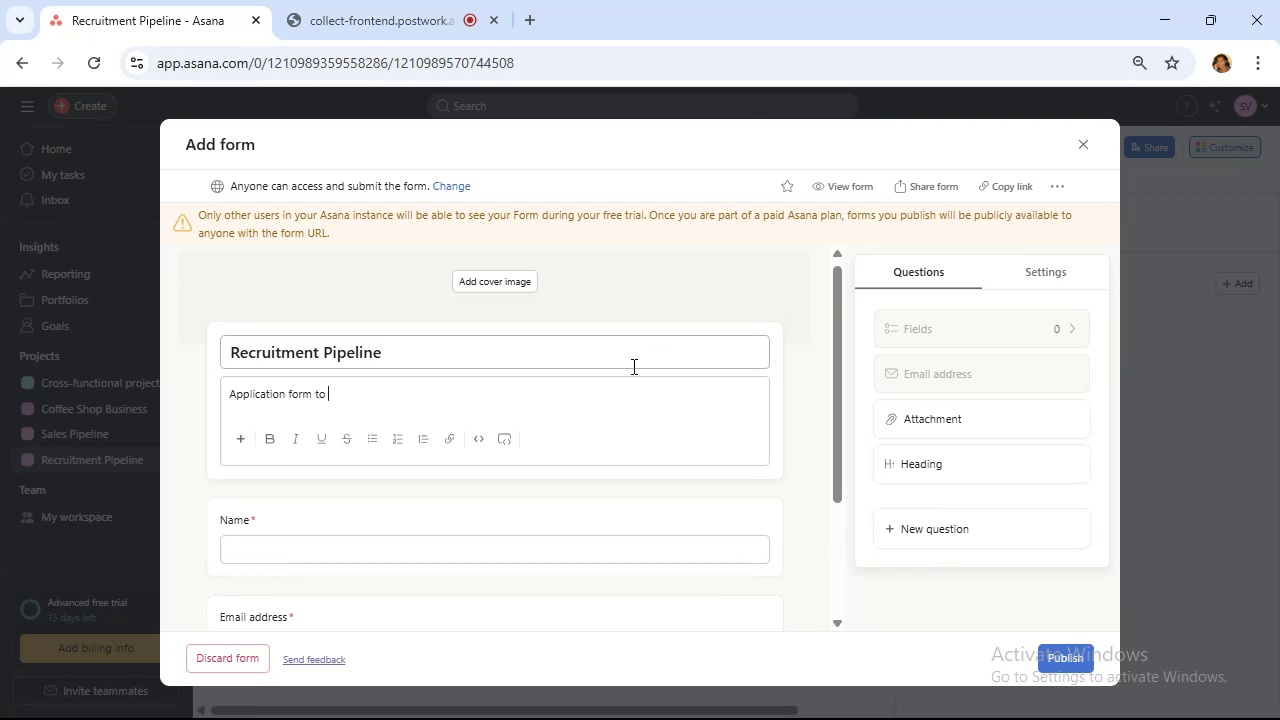 
key(Backspace)
key(Backspace)
key(Backspace)
type(for candidates)
 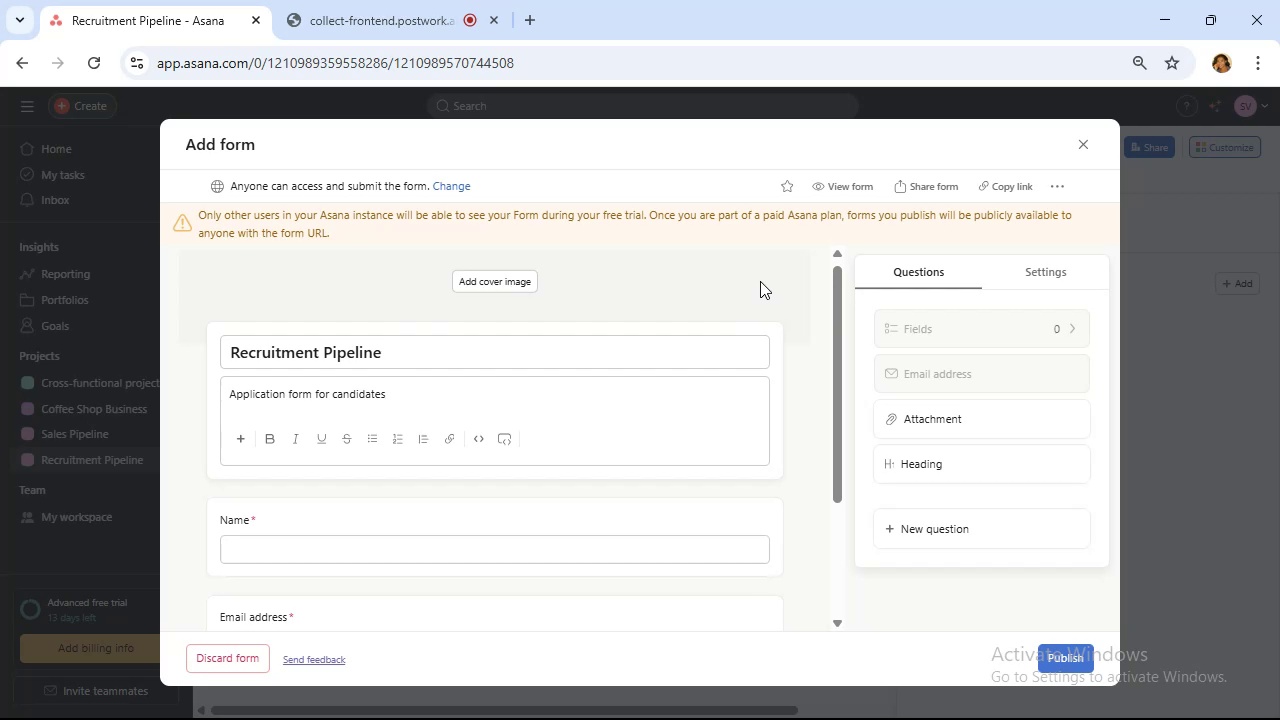 
wait(26.22)
 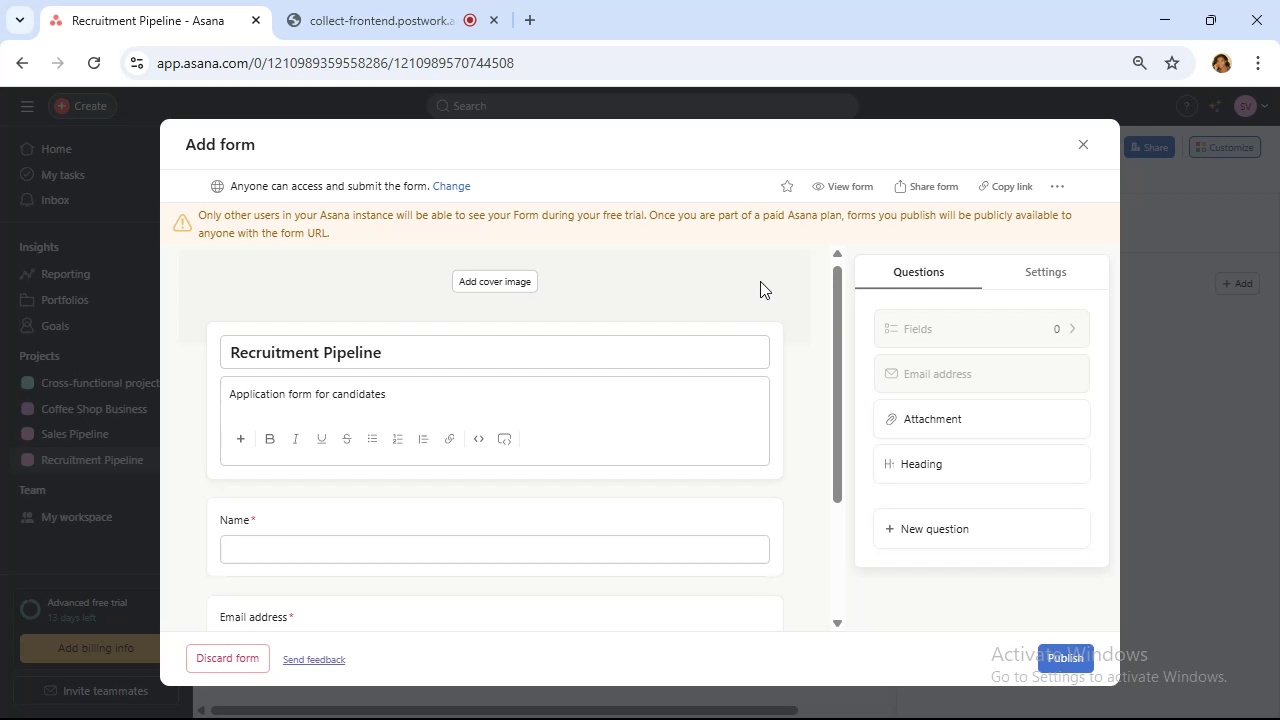 
type( to fill out and submit)
 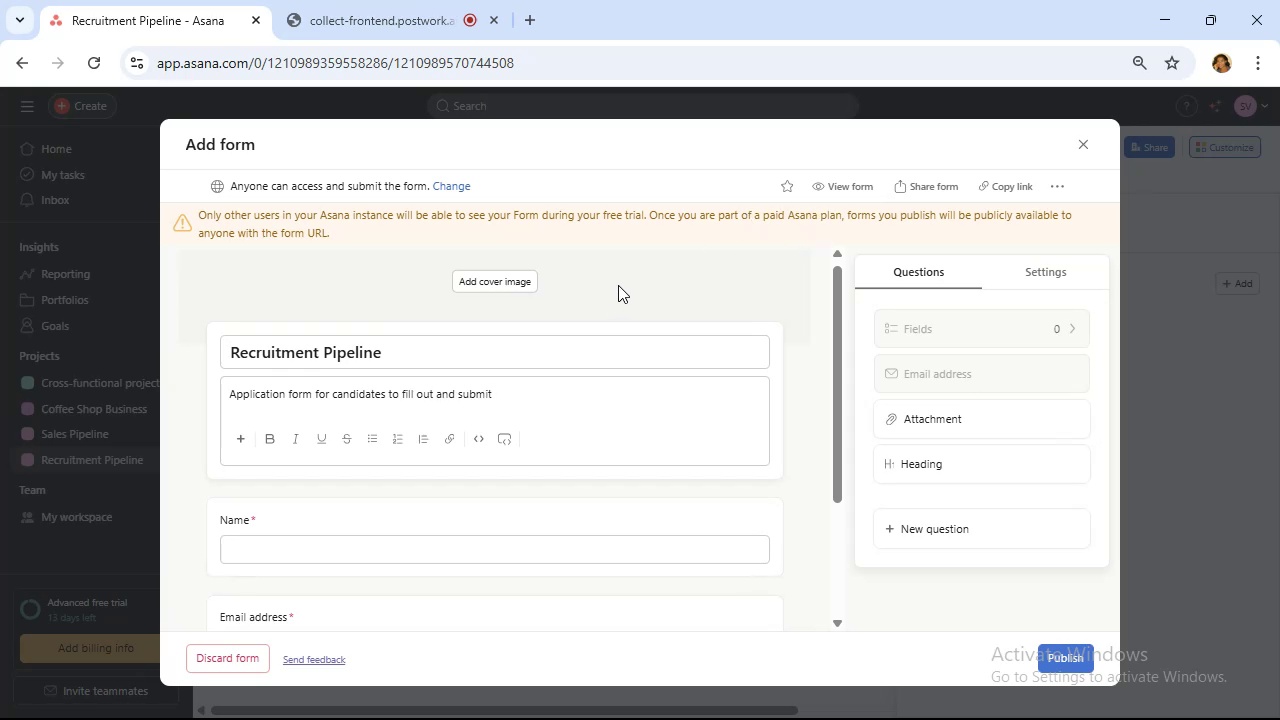 
scroll: coordinate [650, 234], scroll_direction: down, amount: 1.0
 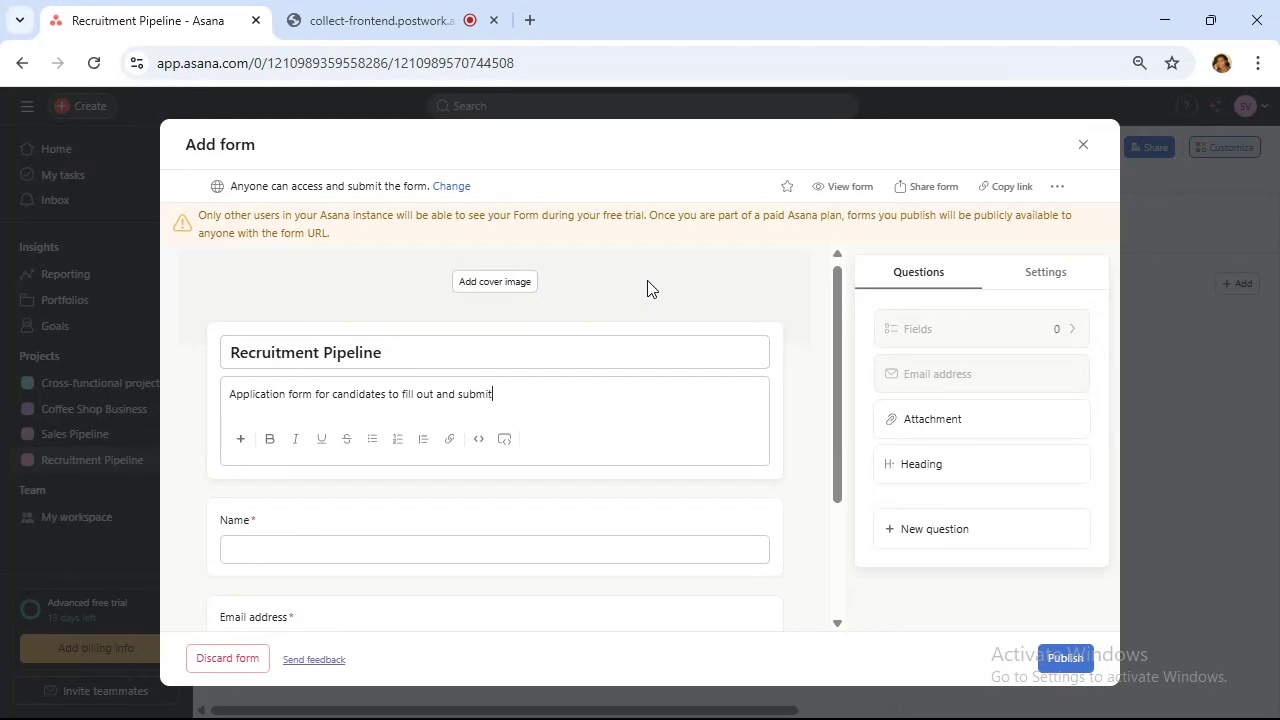 
left_click([647, 280])
 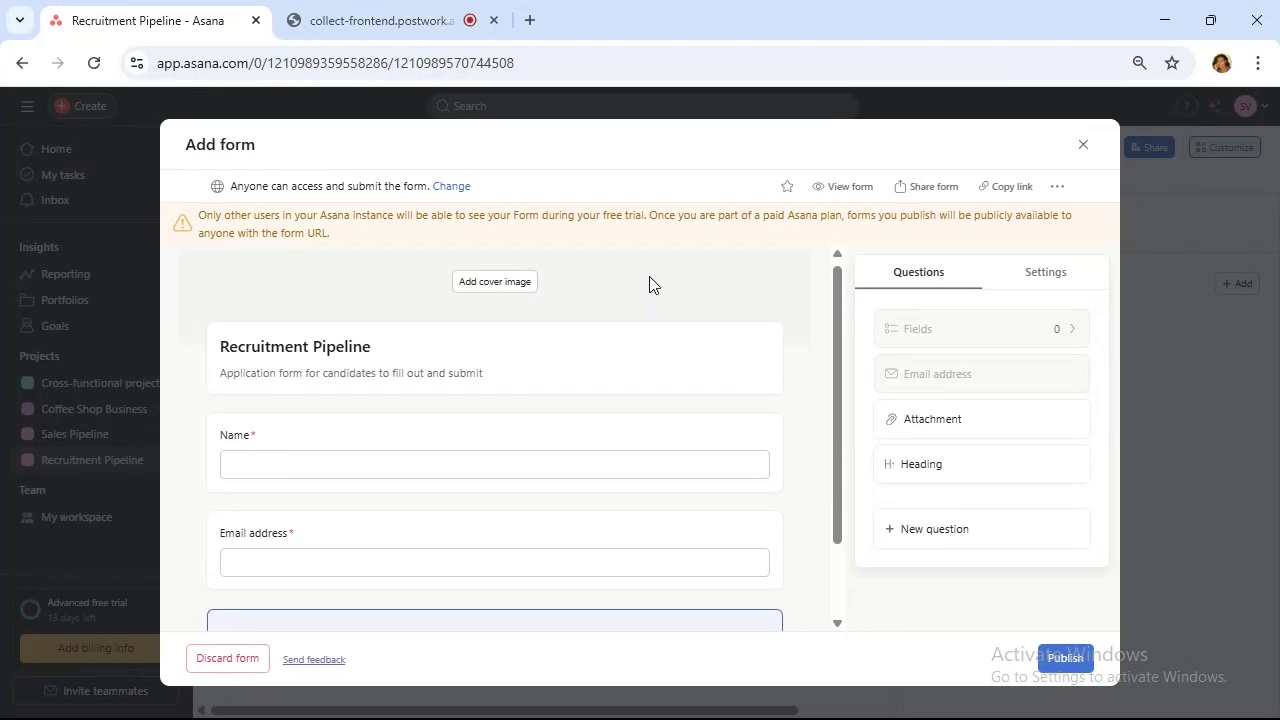 
scroll: coordinate [593, 488], scroll_direction: down, amount: 2.0
 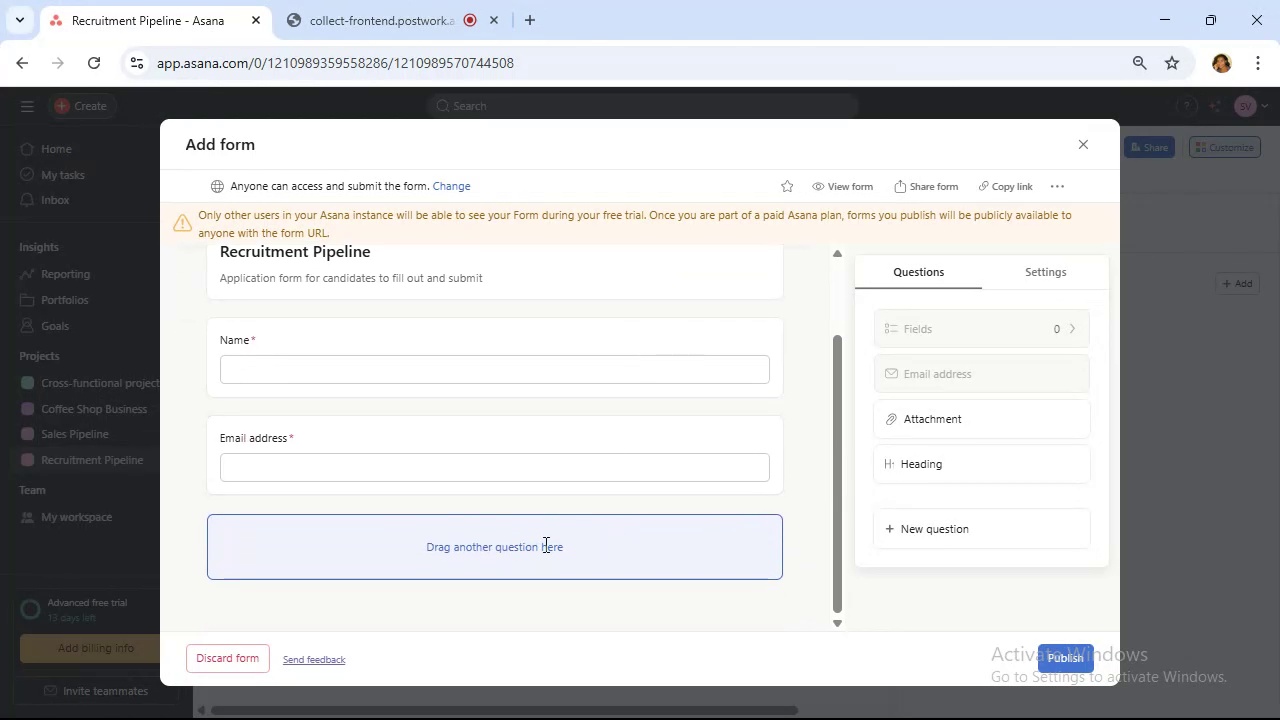 
left_click([544, 544])
 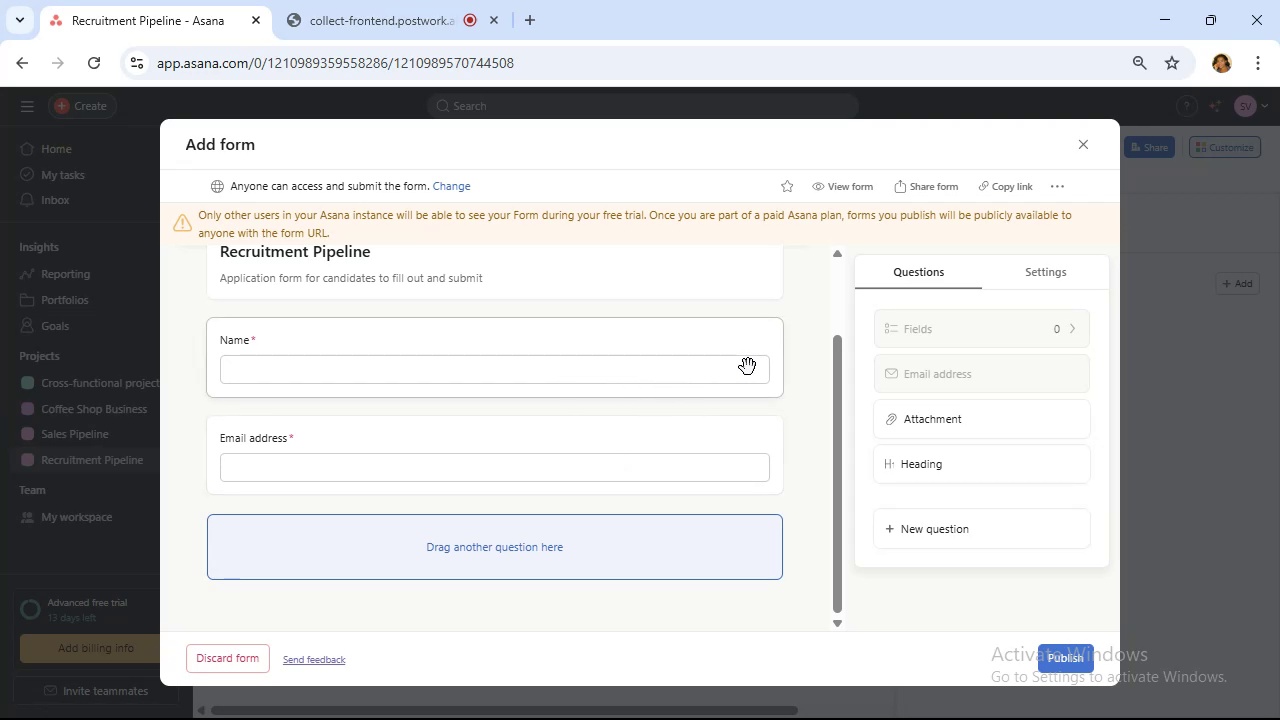 
scroll: coordinate [932, 400], scroll_direction: up, amount: 2.0
 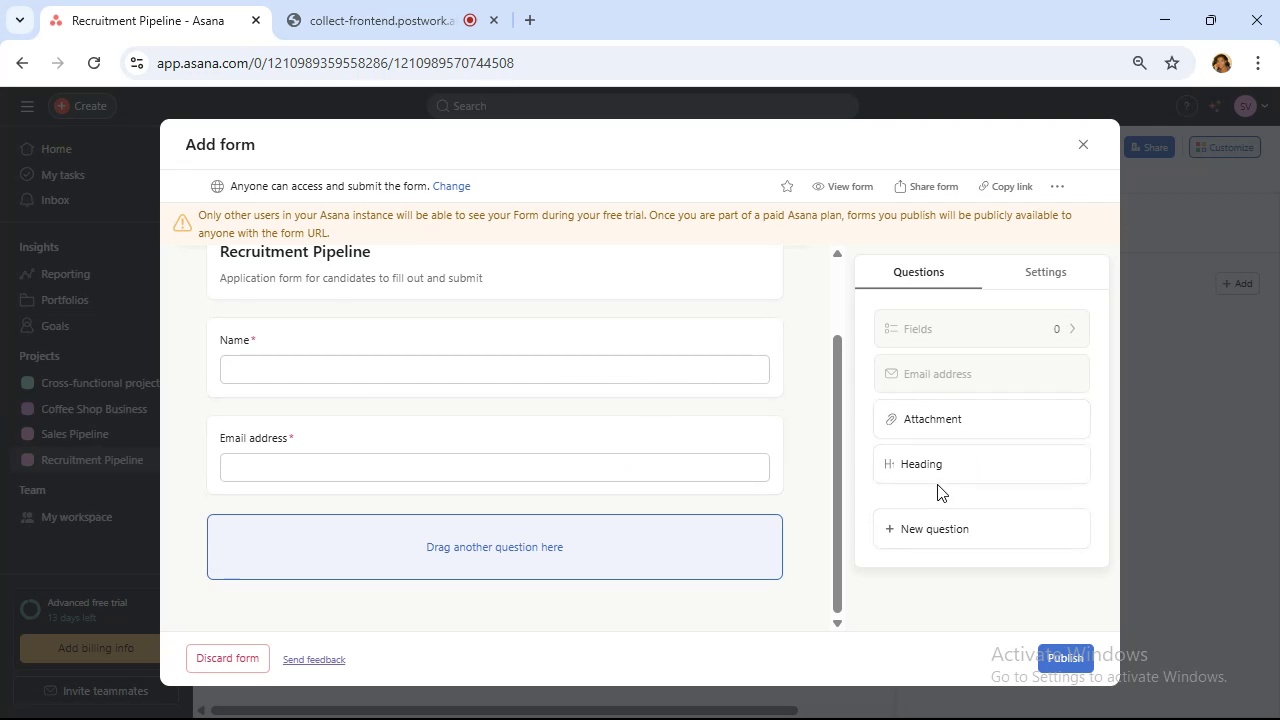 
wait(6.08)
 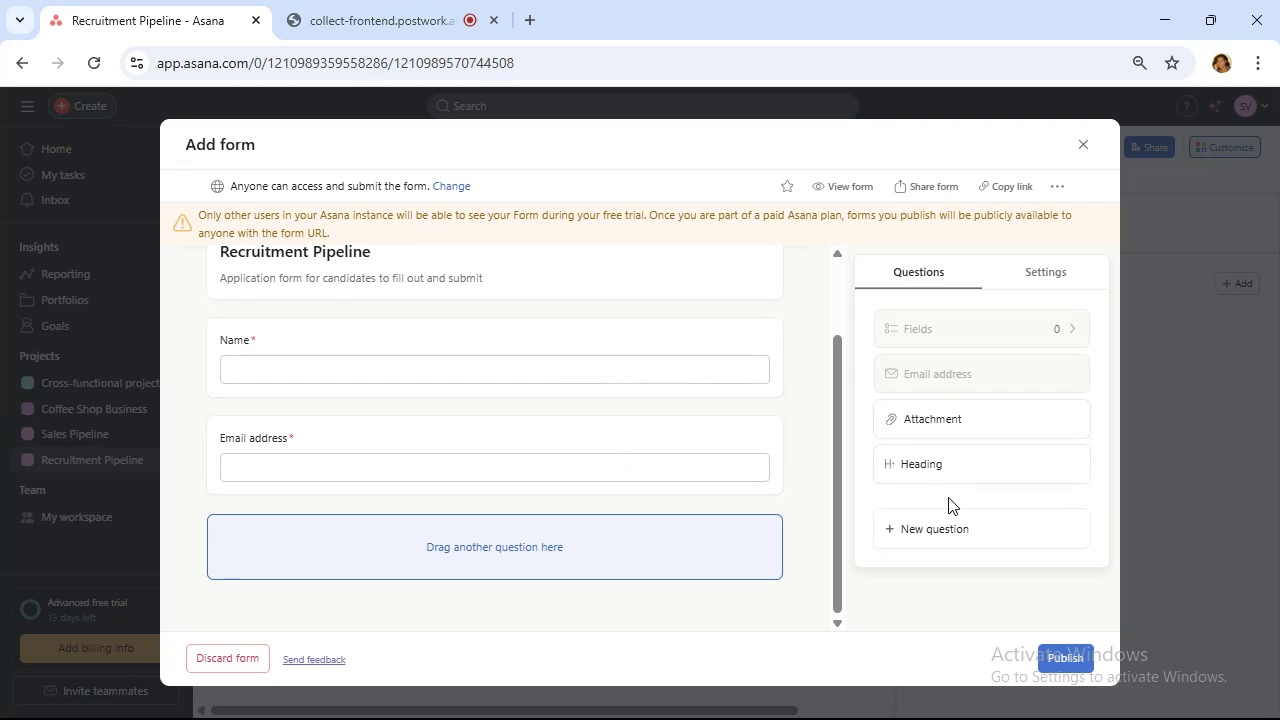 
left_click([956, 525])
 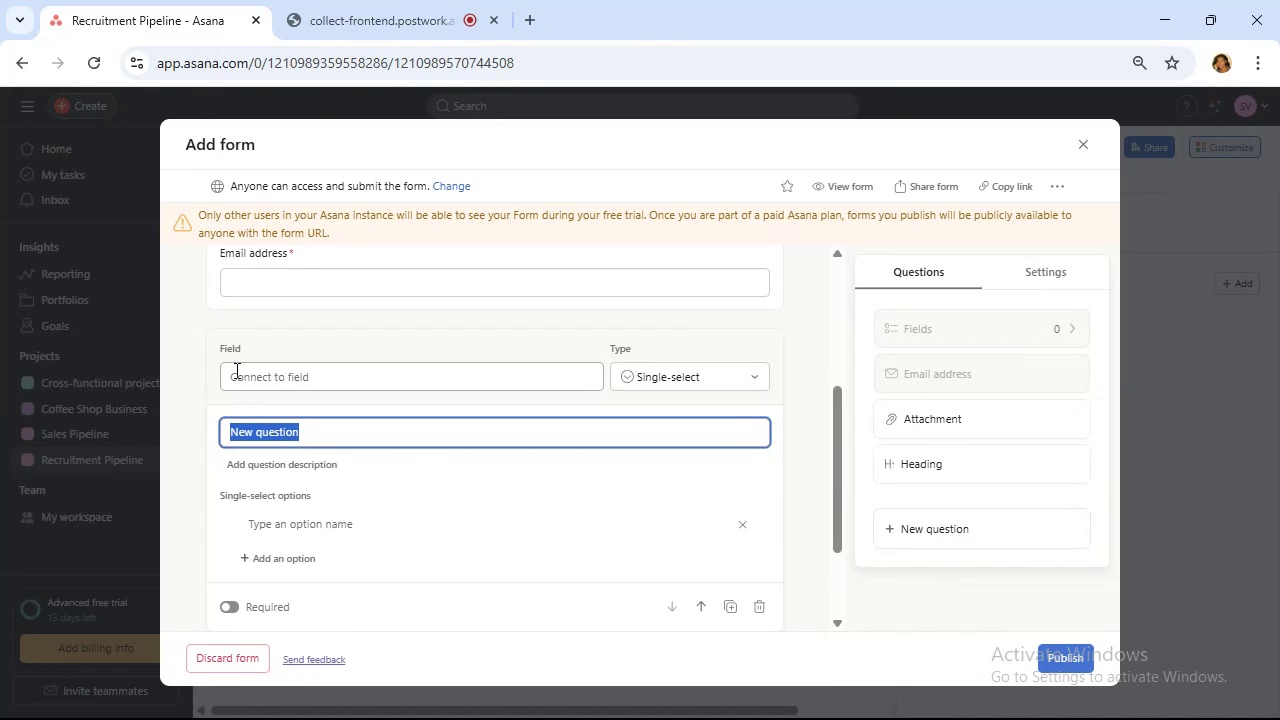 
wait(5.89)
 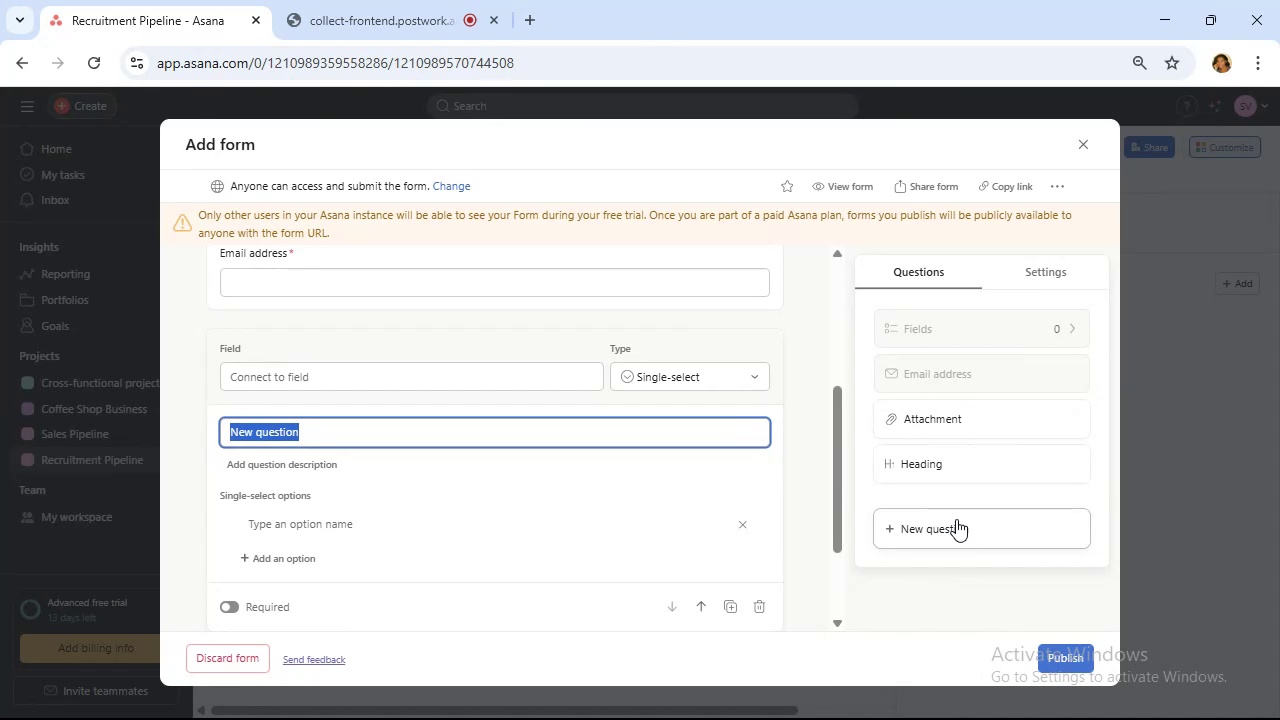 
left_click([311, 375])
 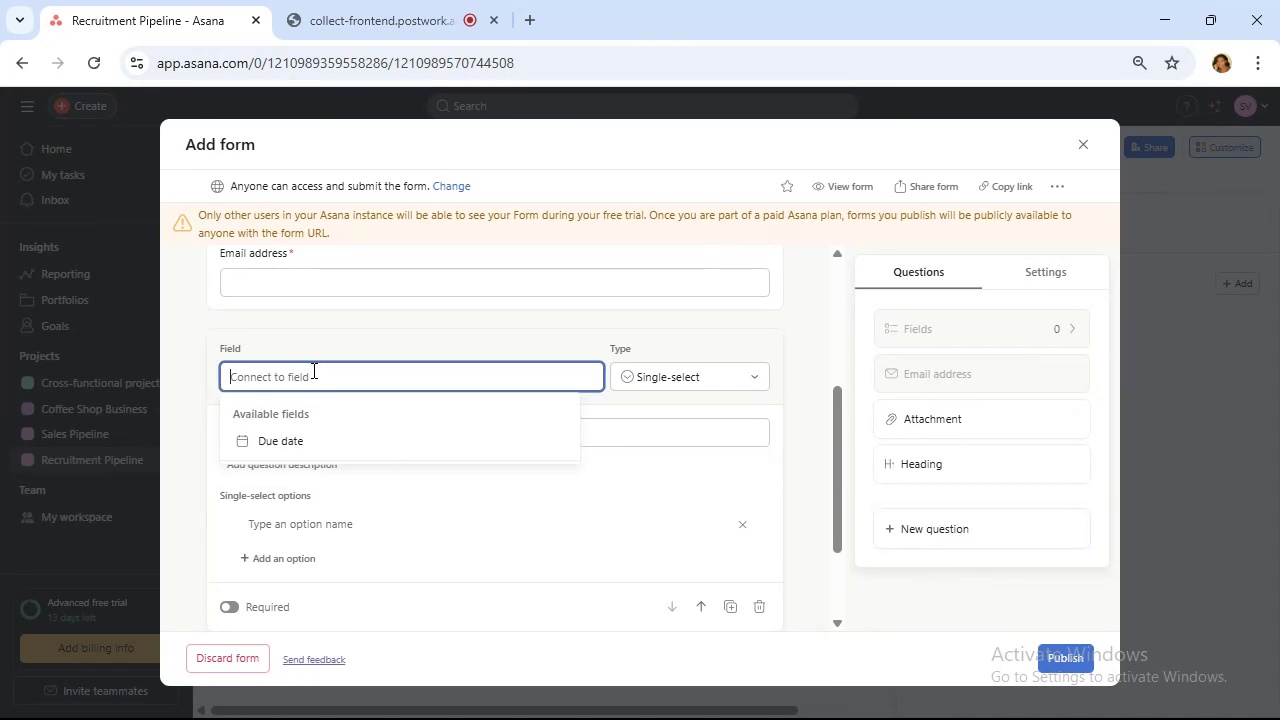 
wait(5.79)
 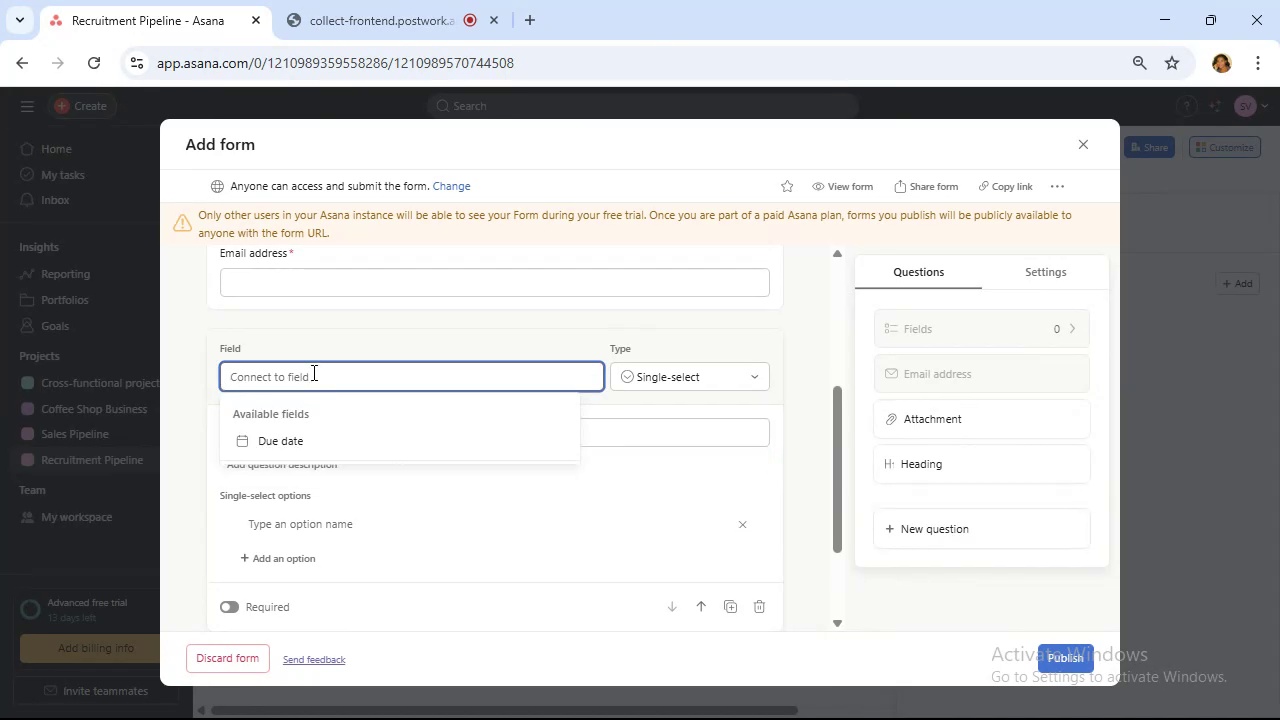 
type(Phone Number)
 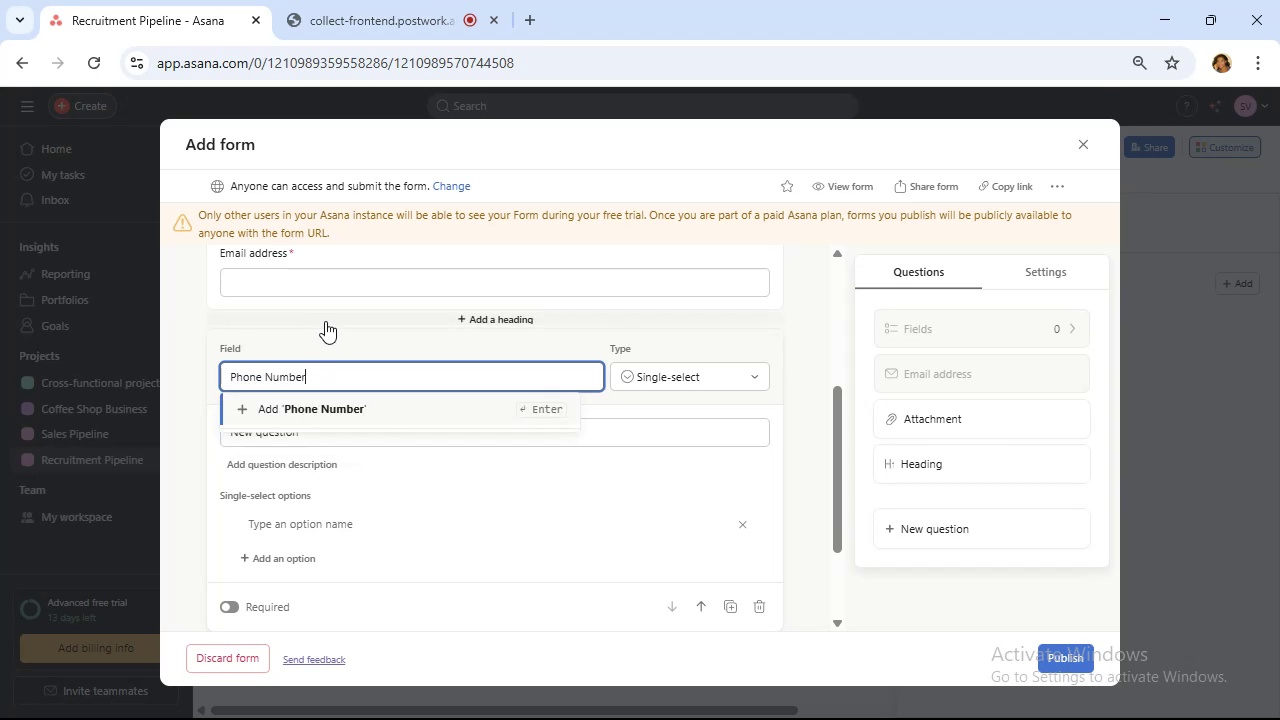 
wait(6.27)
 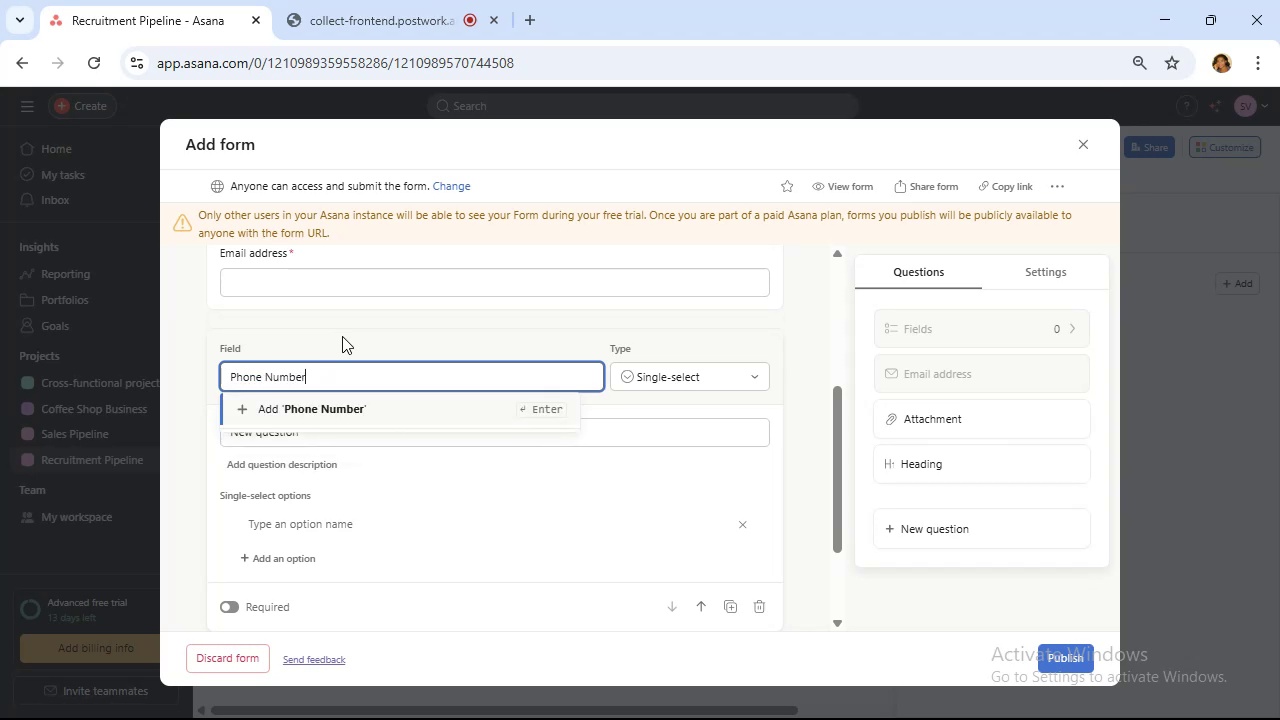 
left_click([685, 380])
 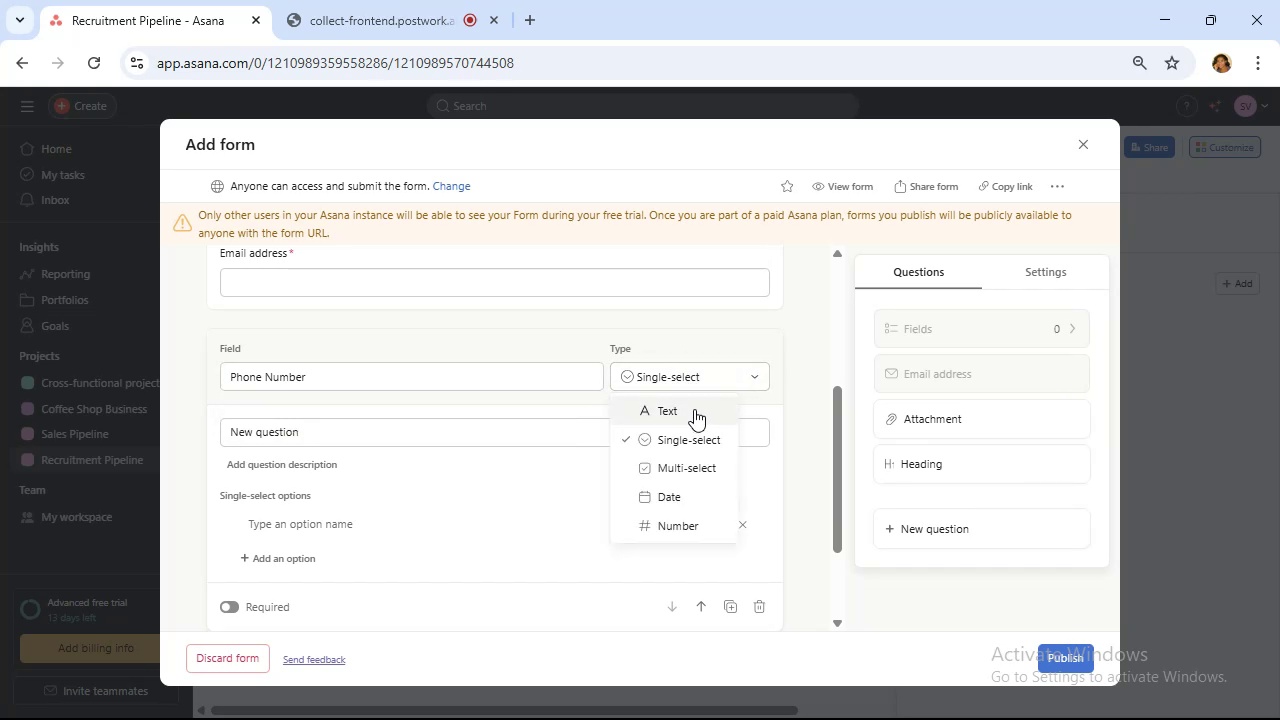 
wait(6.18)
 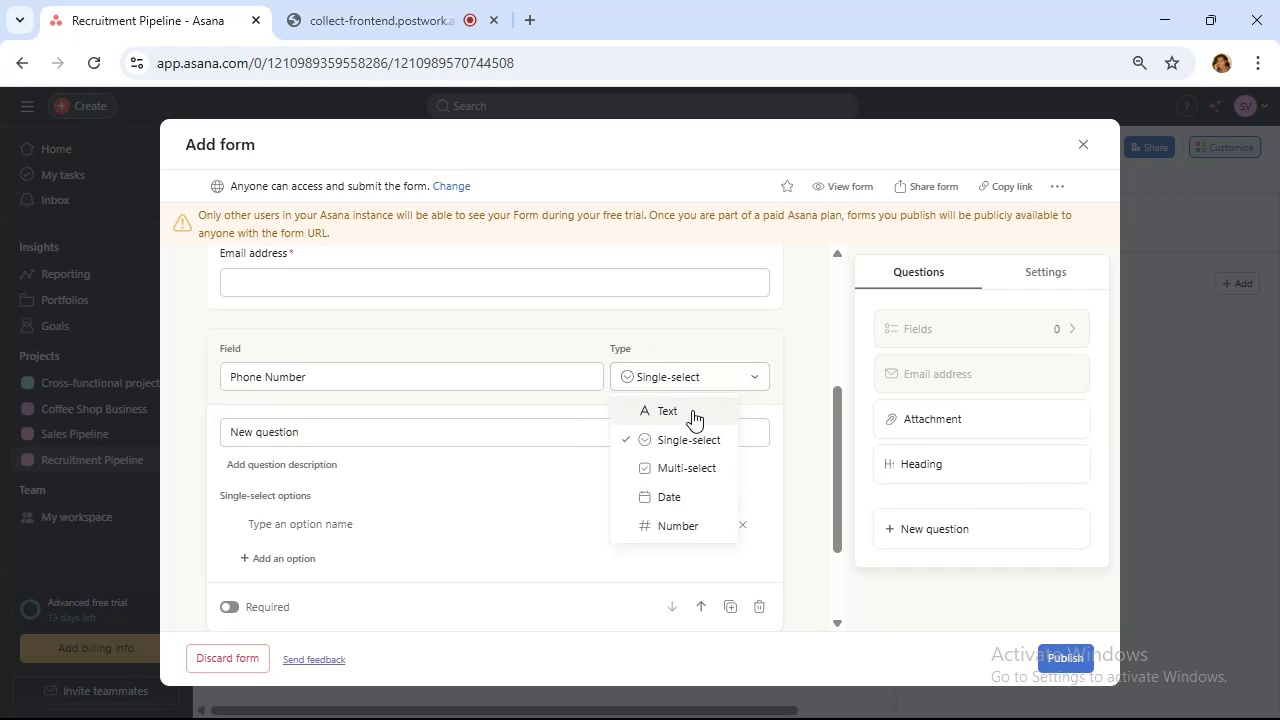 
left_click([694, 405])
 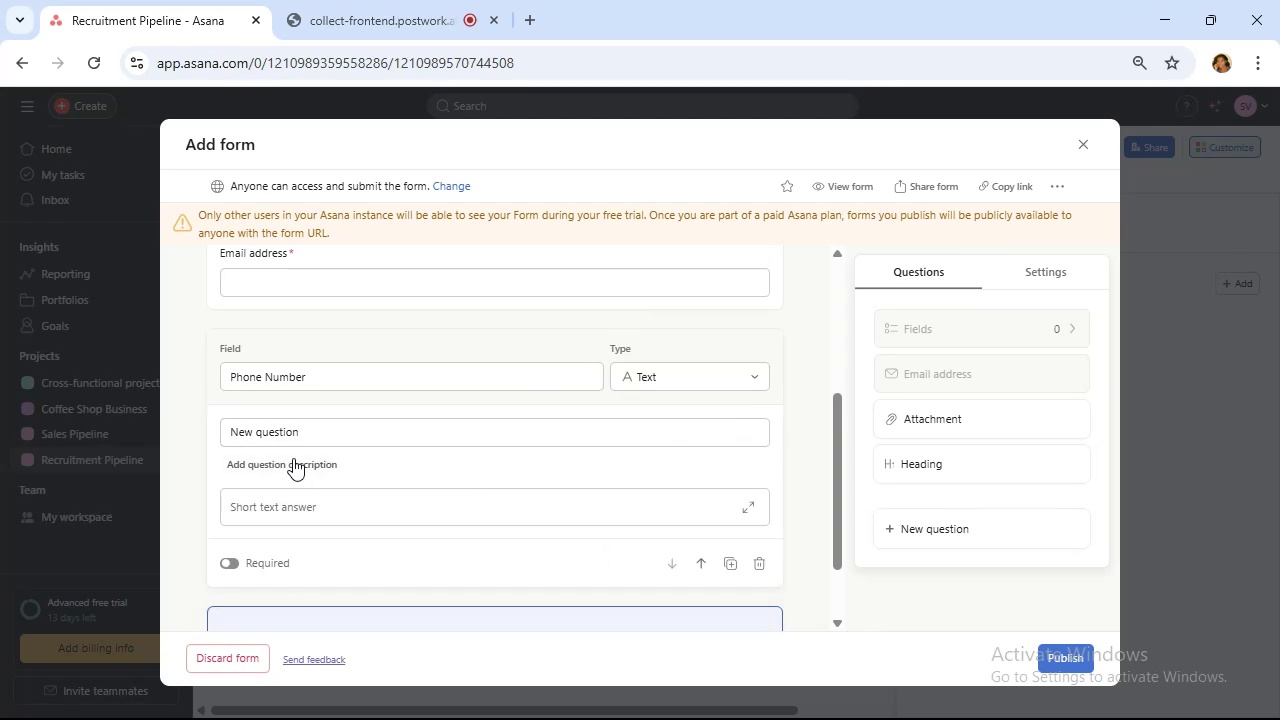 
left_click_drag(start_coordinate=[312, 434], to_coordinate=[179, 452])
 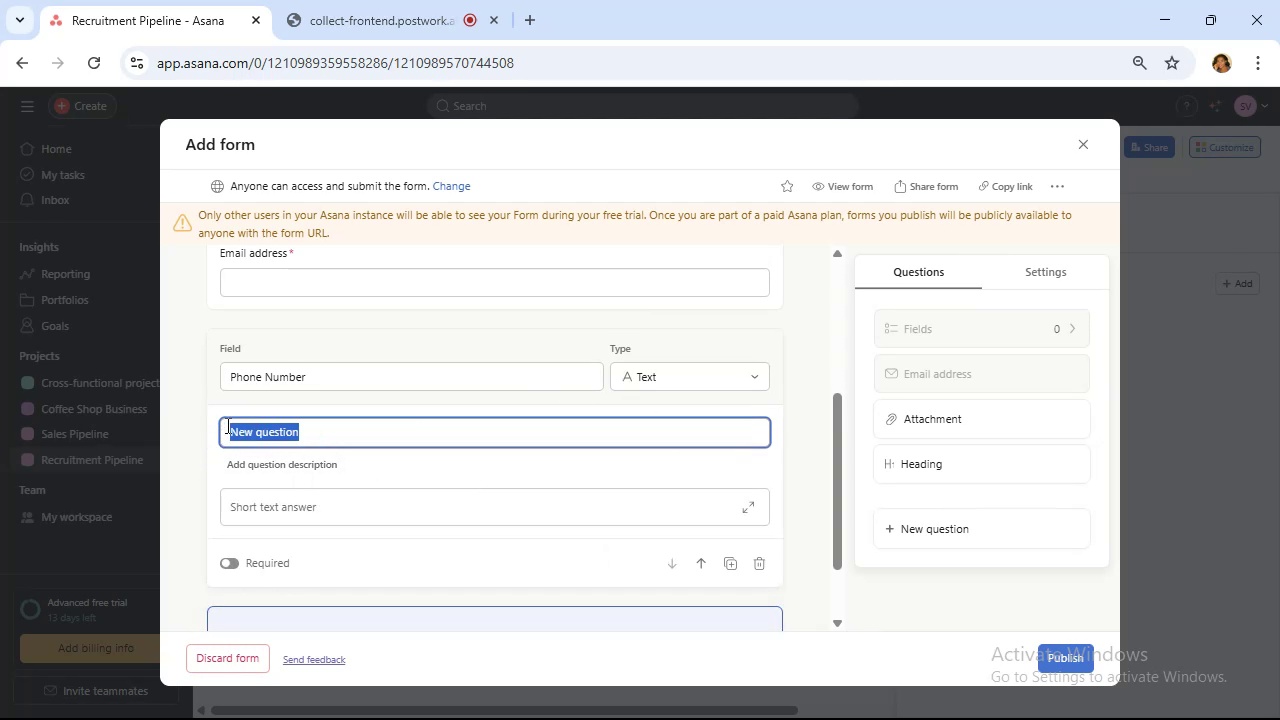 
key(Backspace)
 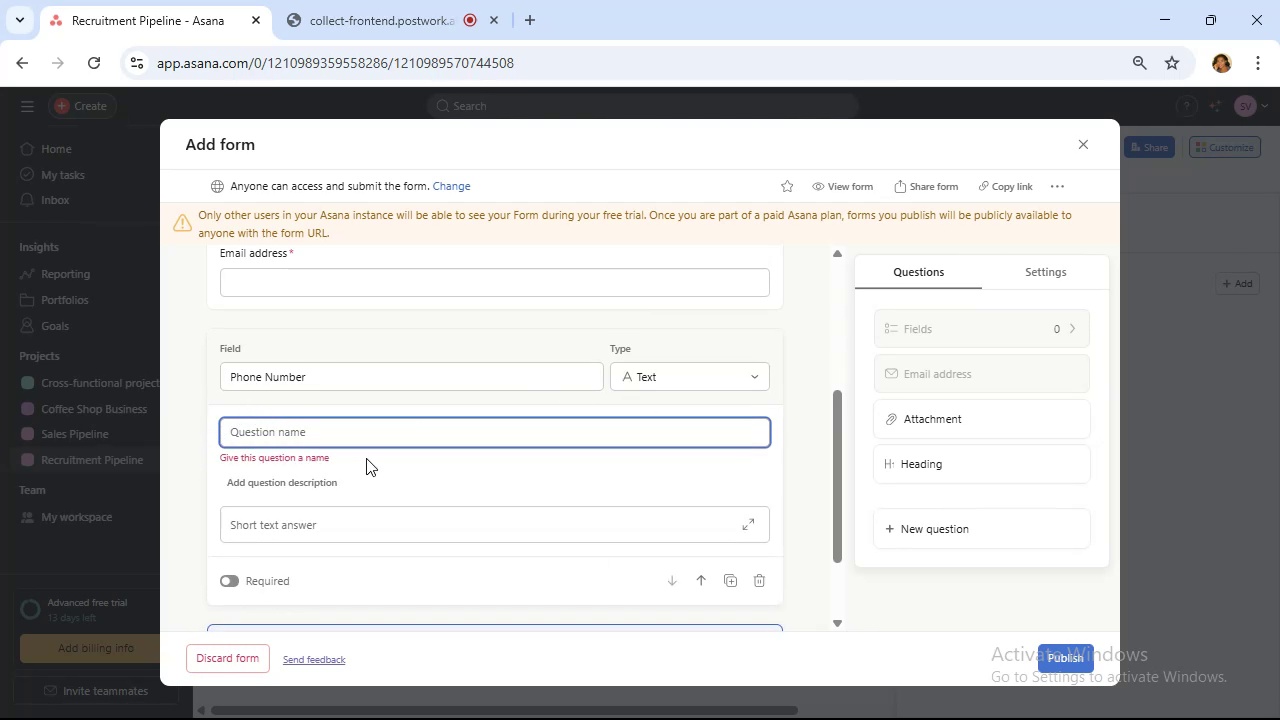 
type(Phone number)
 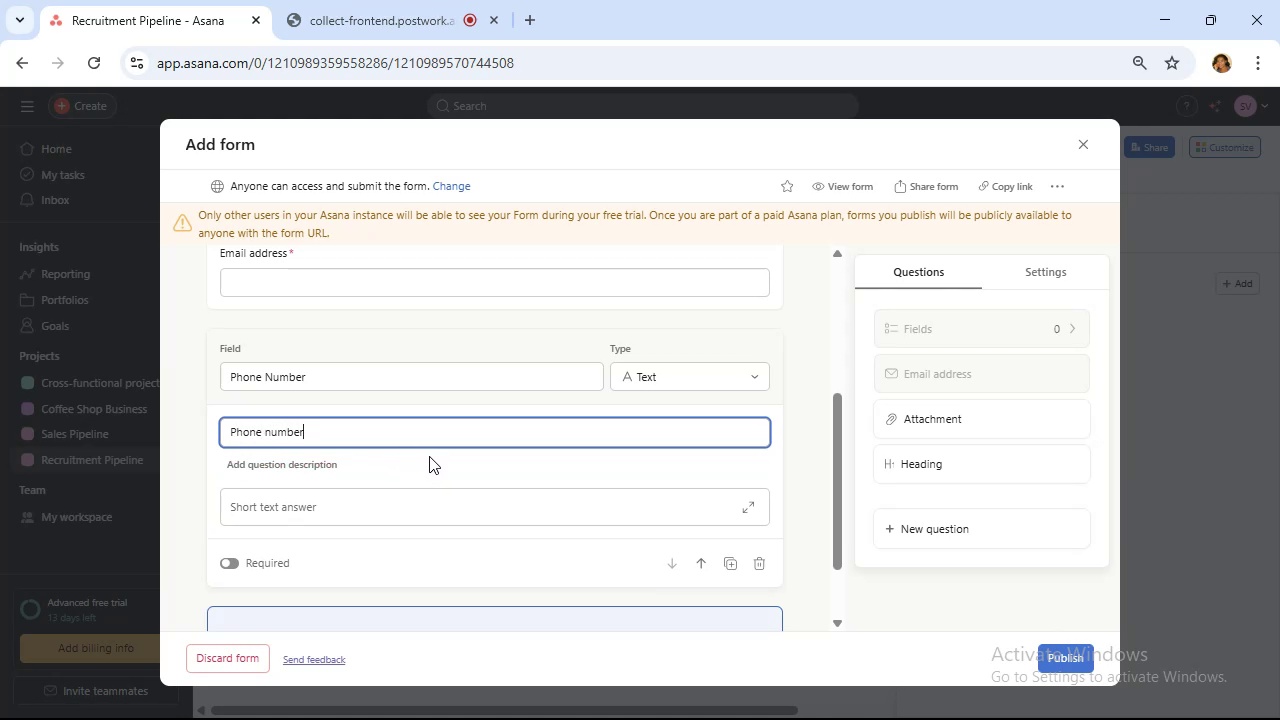 
scroll: coordinate [430, 455], scroll_direction: down, amount: 1.0
 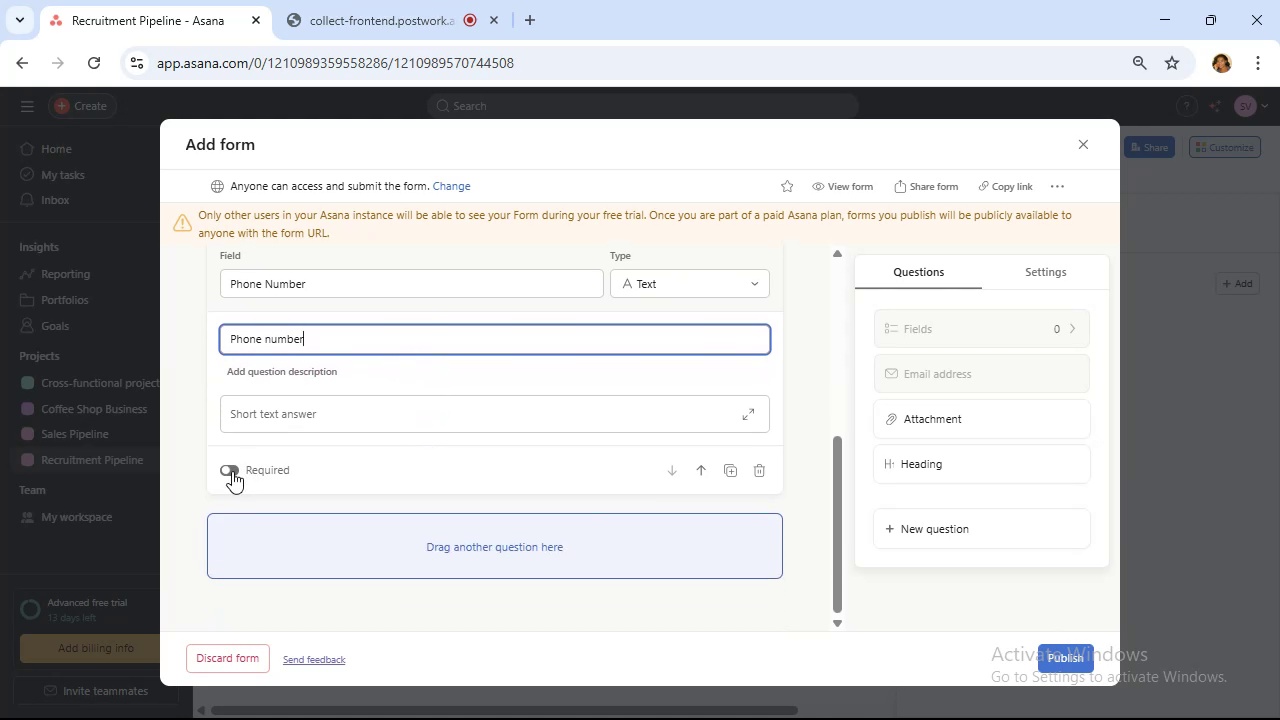 
left_click([232, 471])
 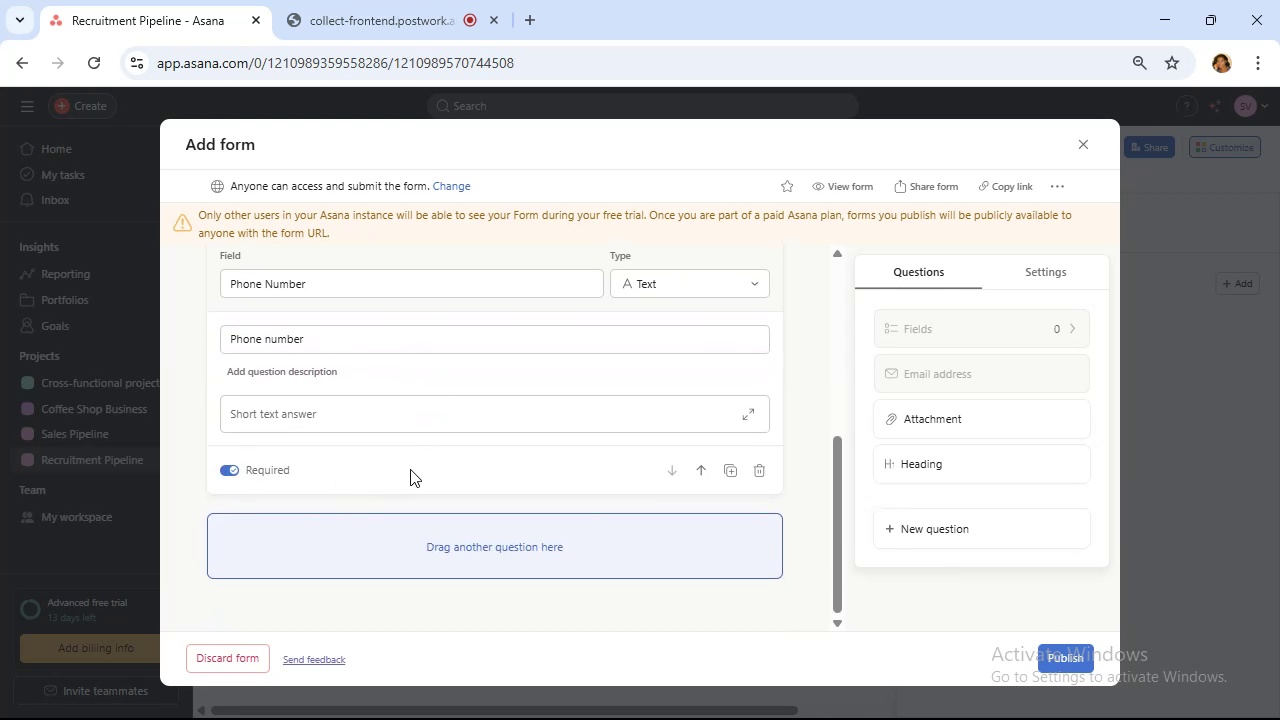 
scroll: coordinate [413, 467], scroll_direction: up, amount: 1.0
 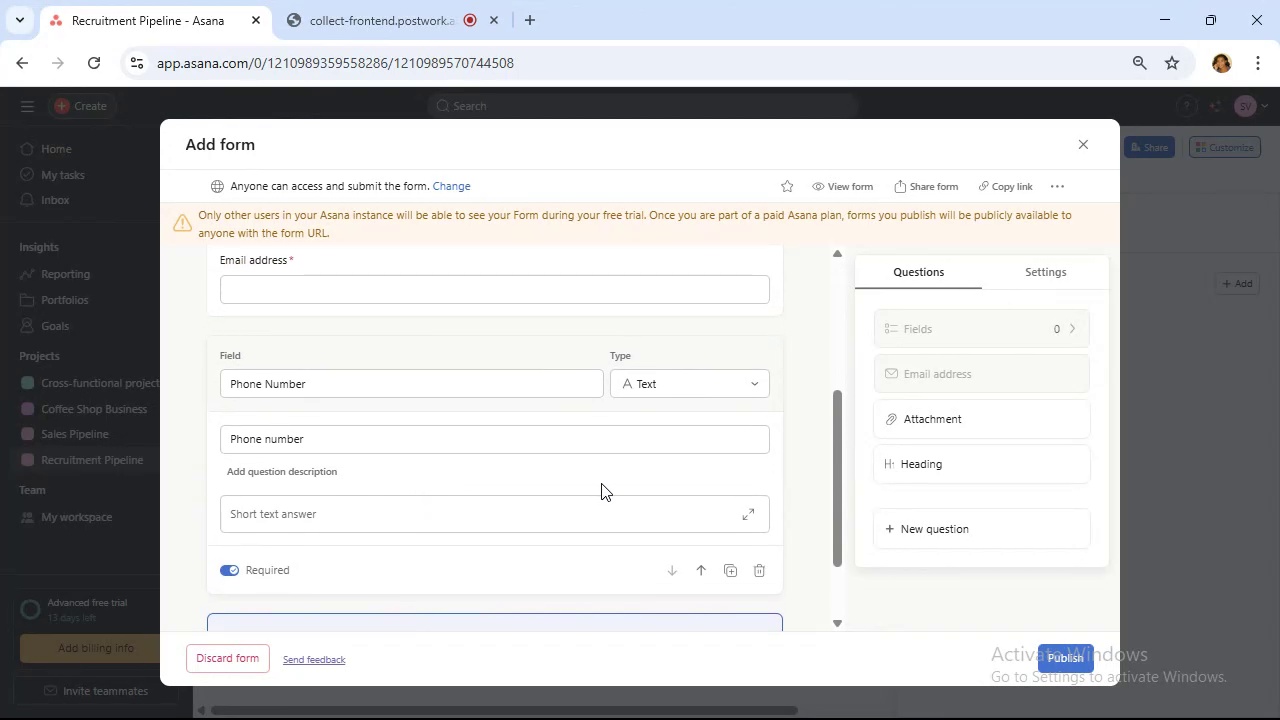 
wait(9.54)
 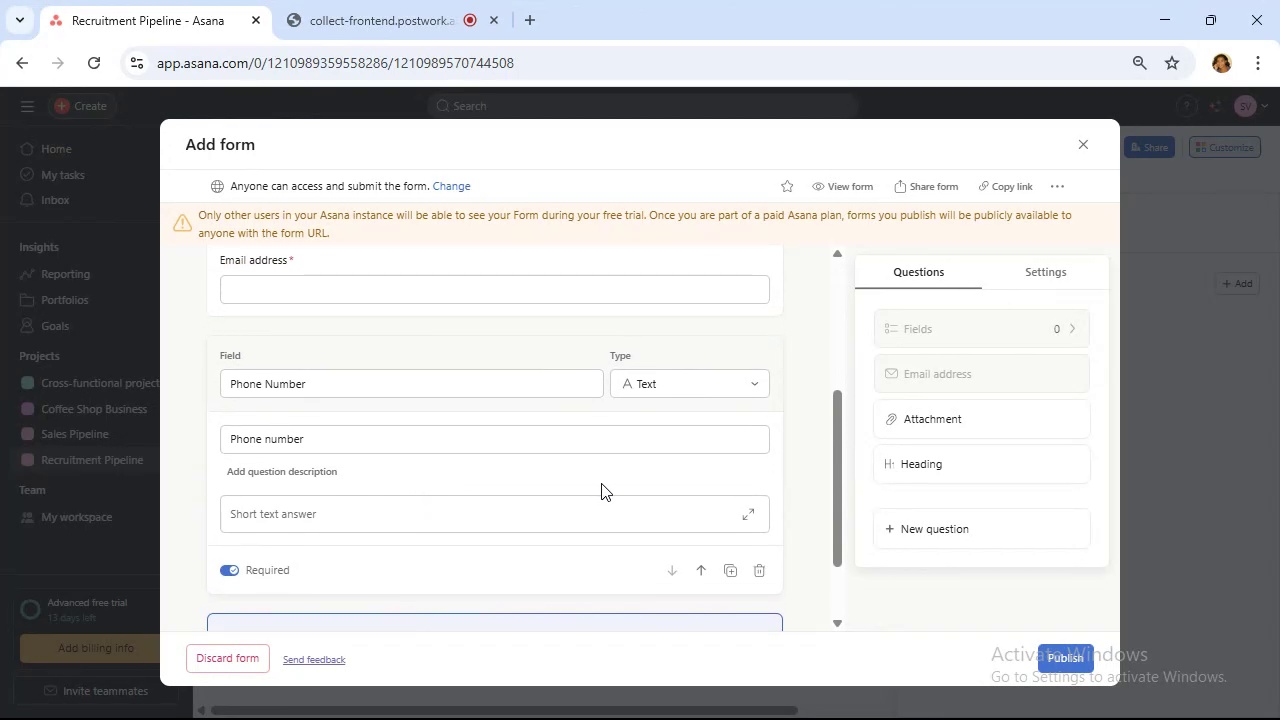 
left_click([982, 468])
 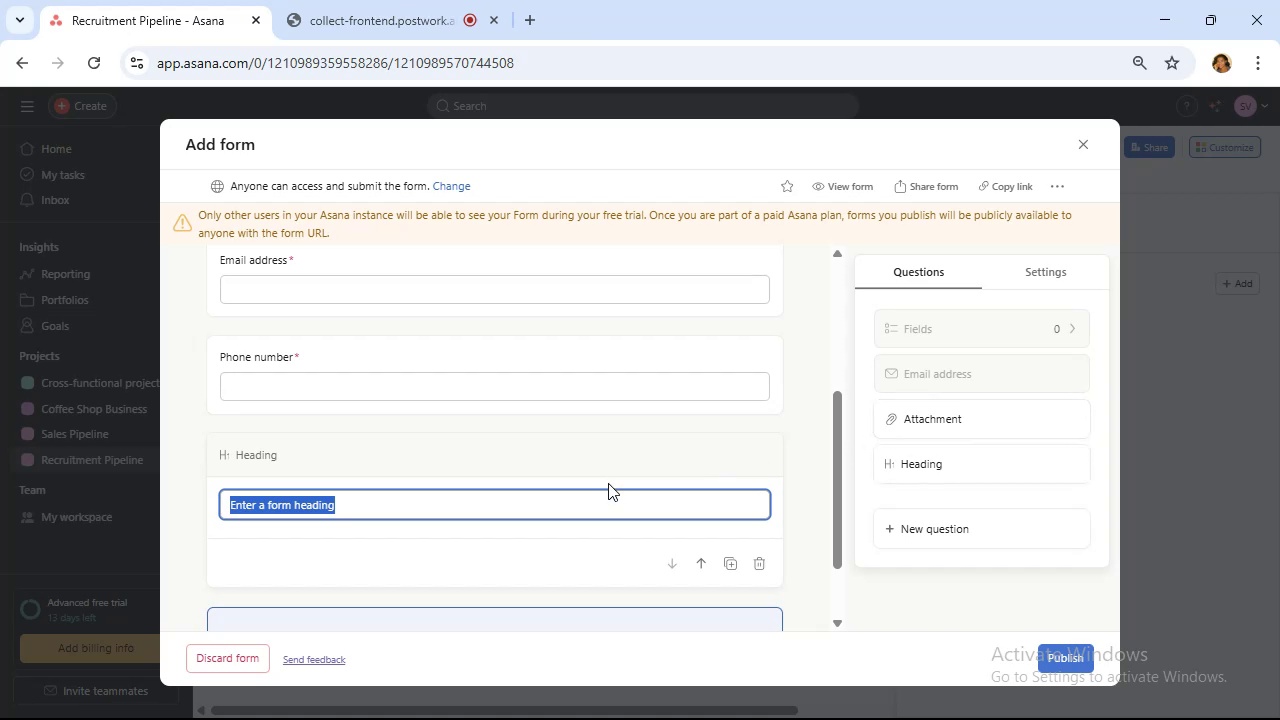 
scroll: coordinate [621, 465], scroll_direction: up, amount: 2.0
 